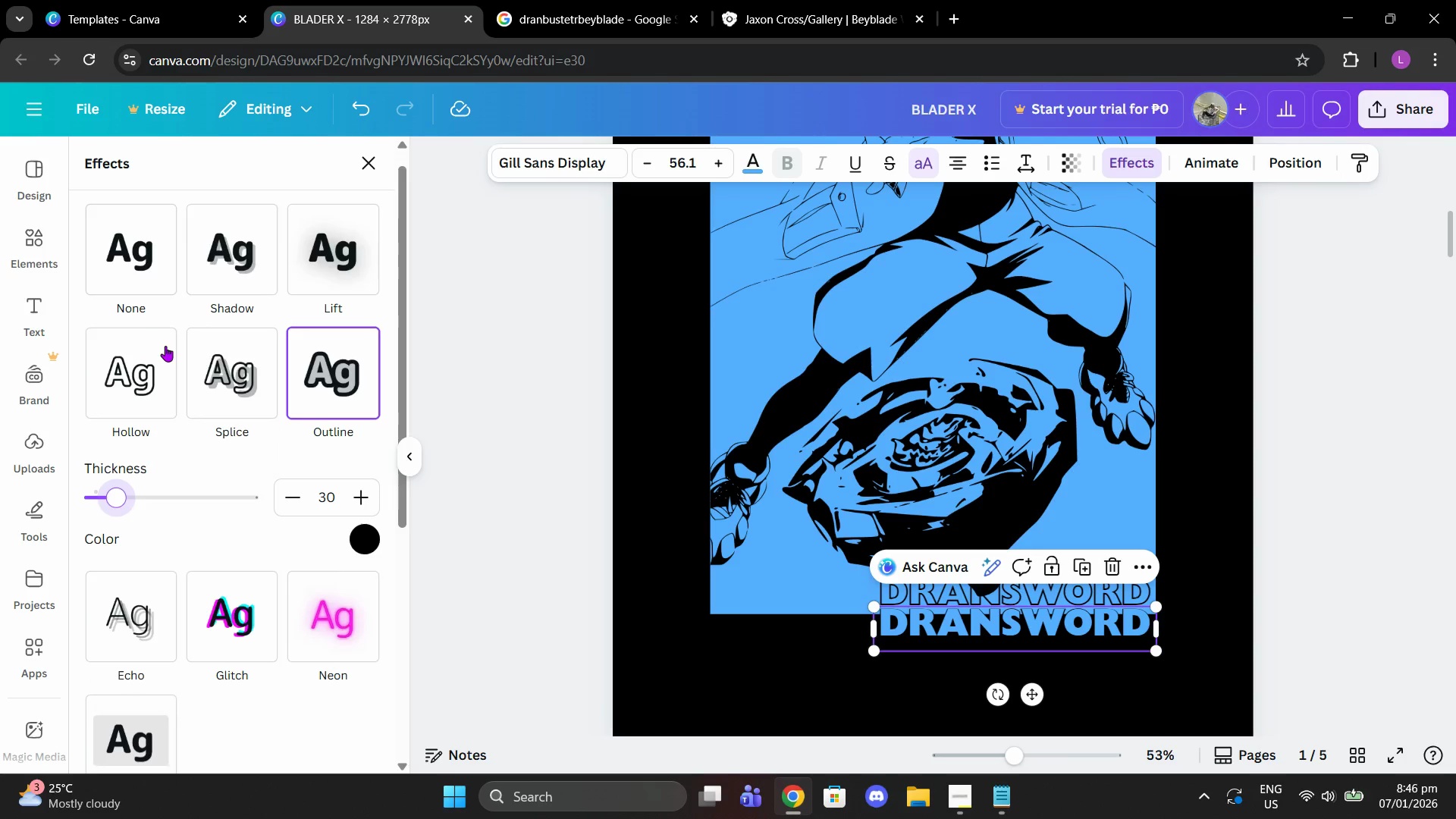 
left_click([168, 362])
 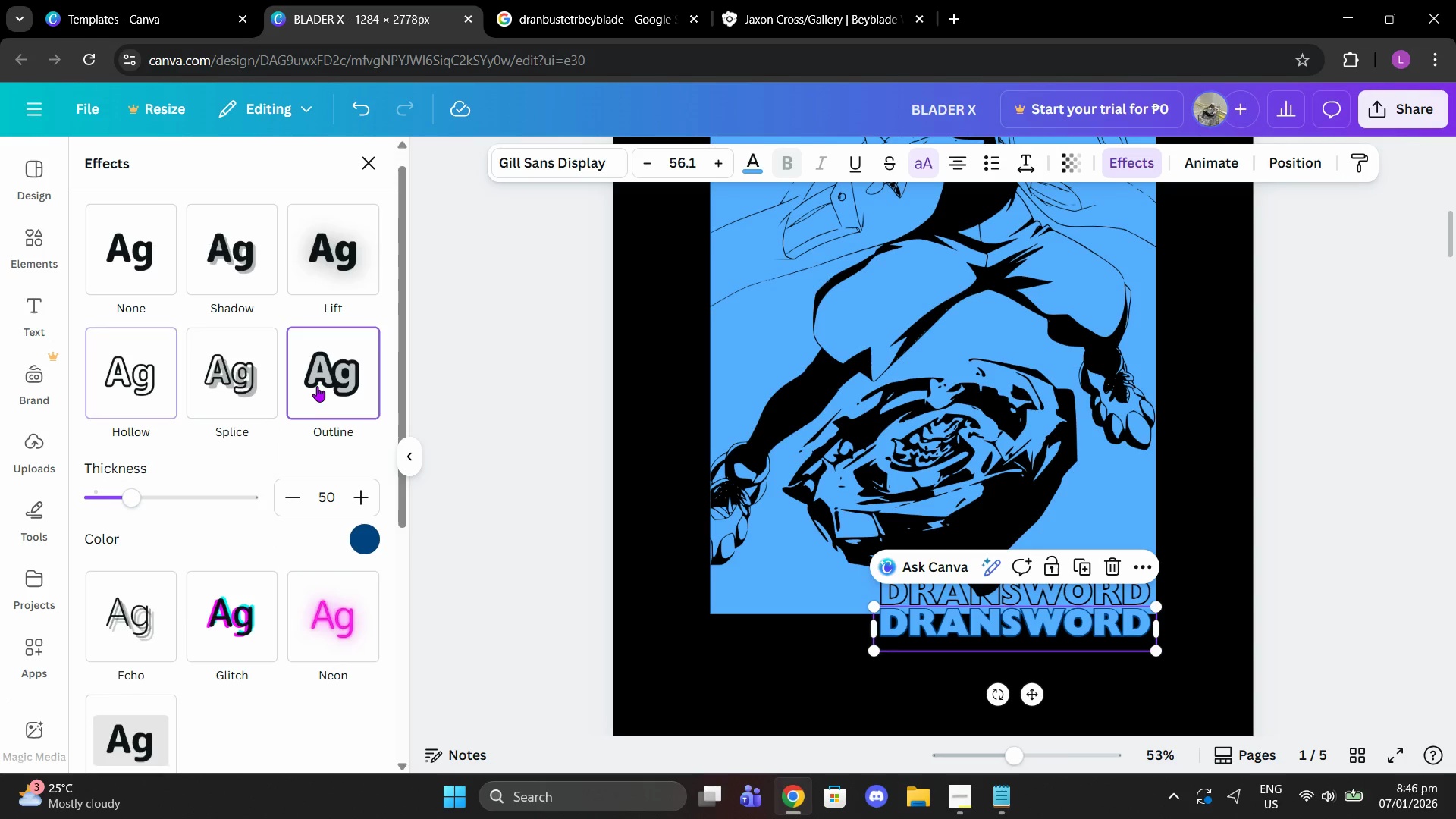 
left_click([369, 545])
 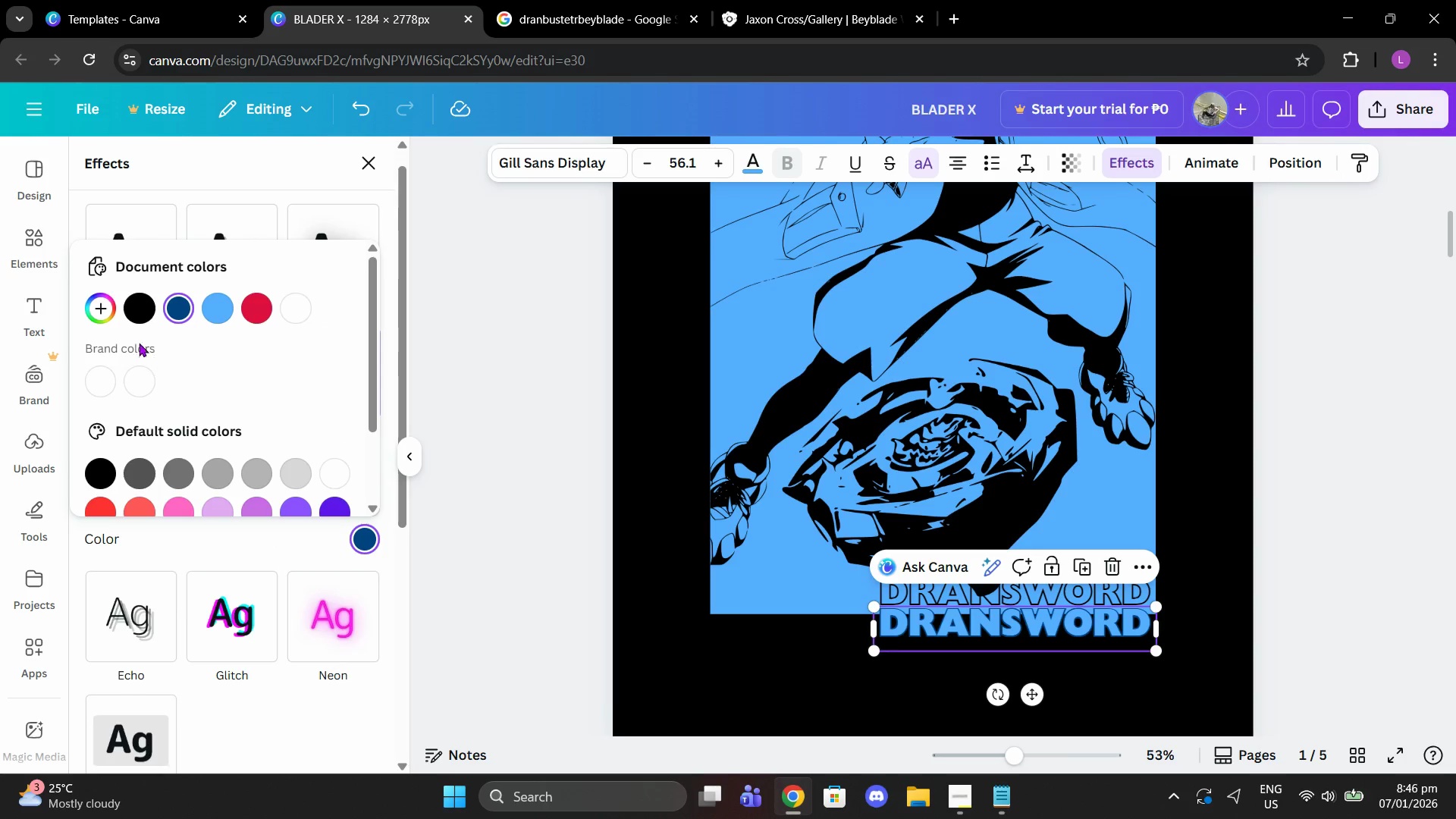 
left_click([142, 300])
 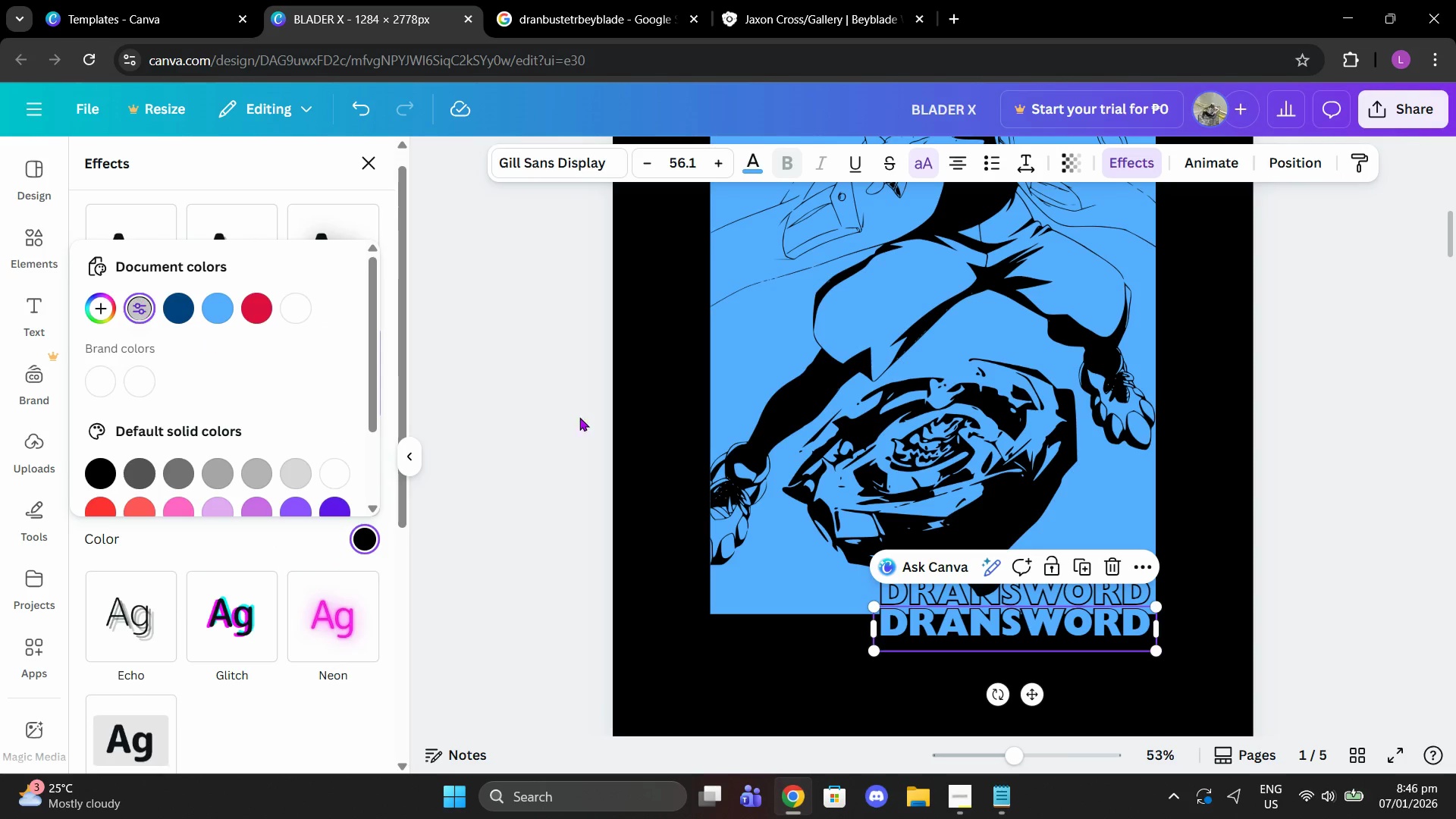 
scroll: coordinate [632, 431], scroll_direction: up, amount: 6.0
 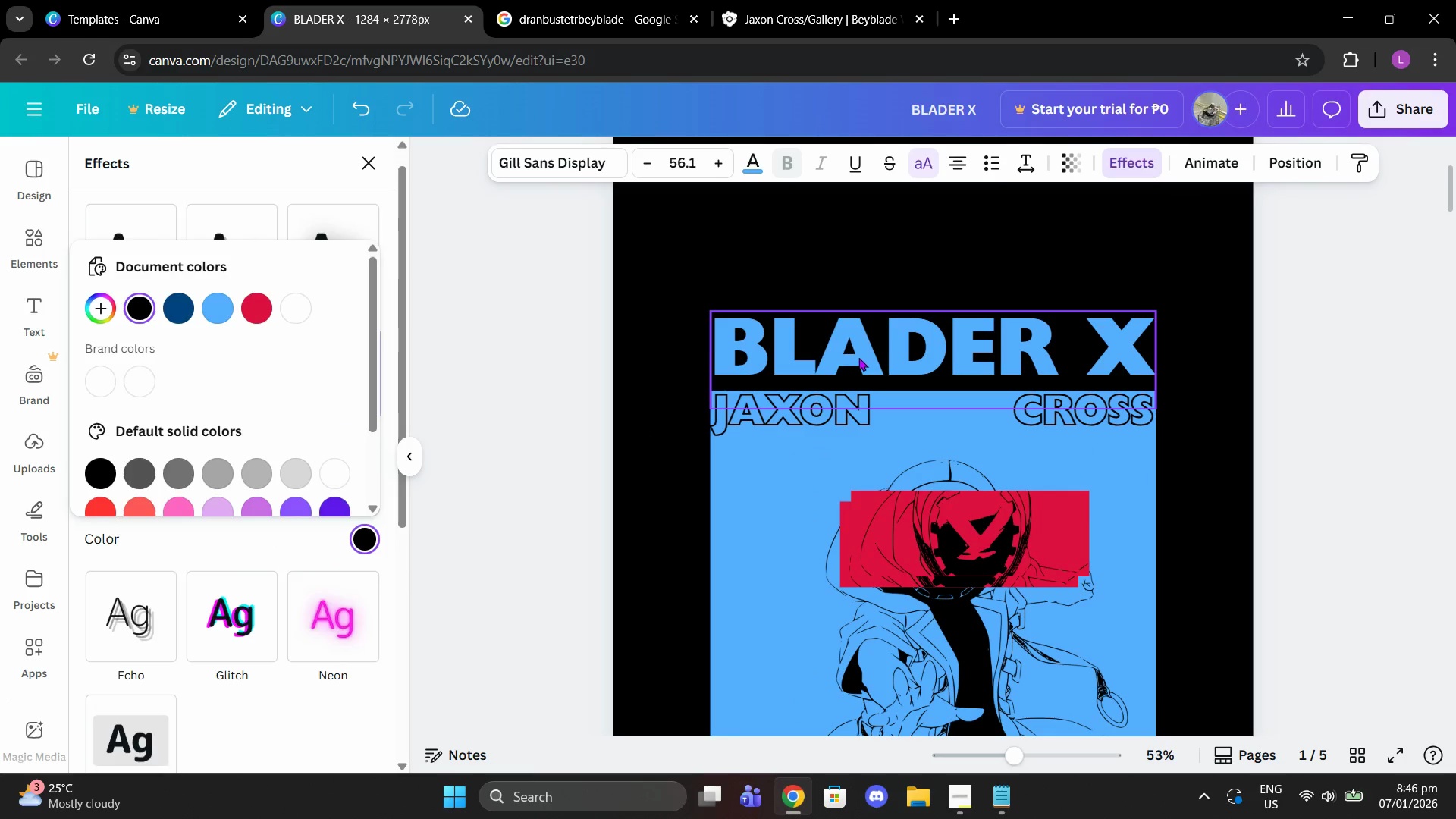 
left_click([858, 357])
 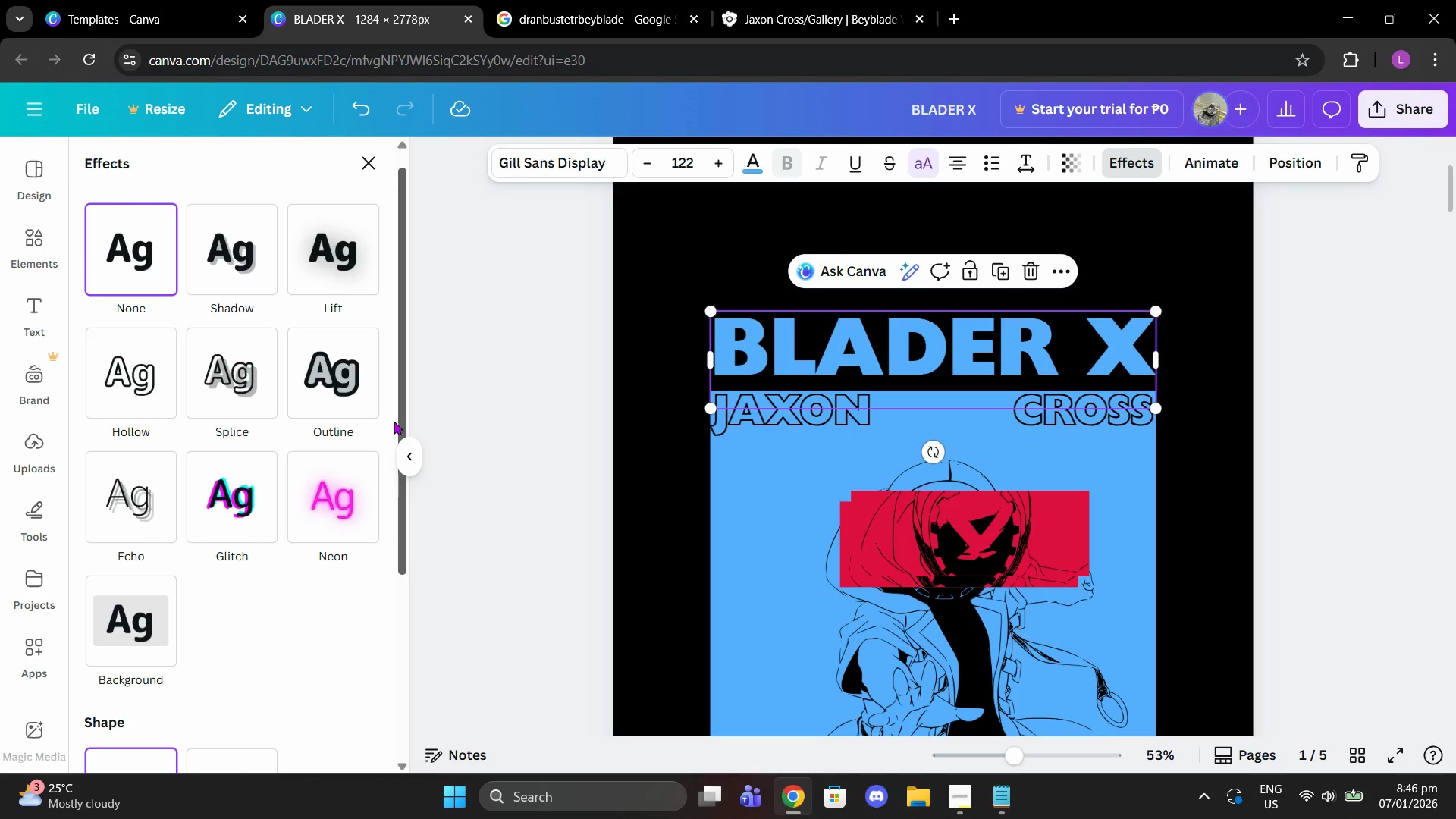 
left_click([351, 395])
 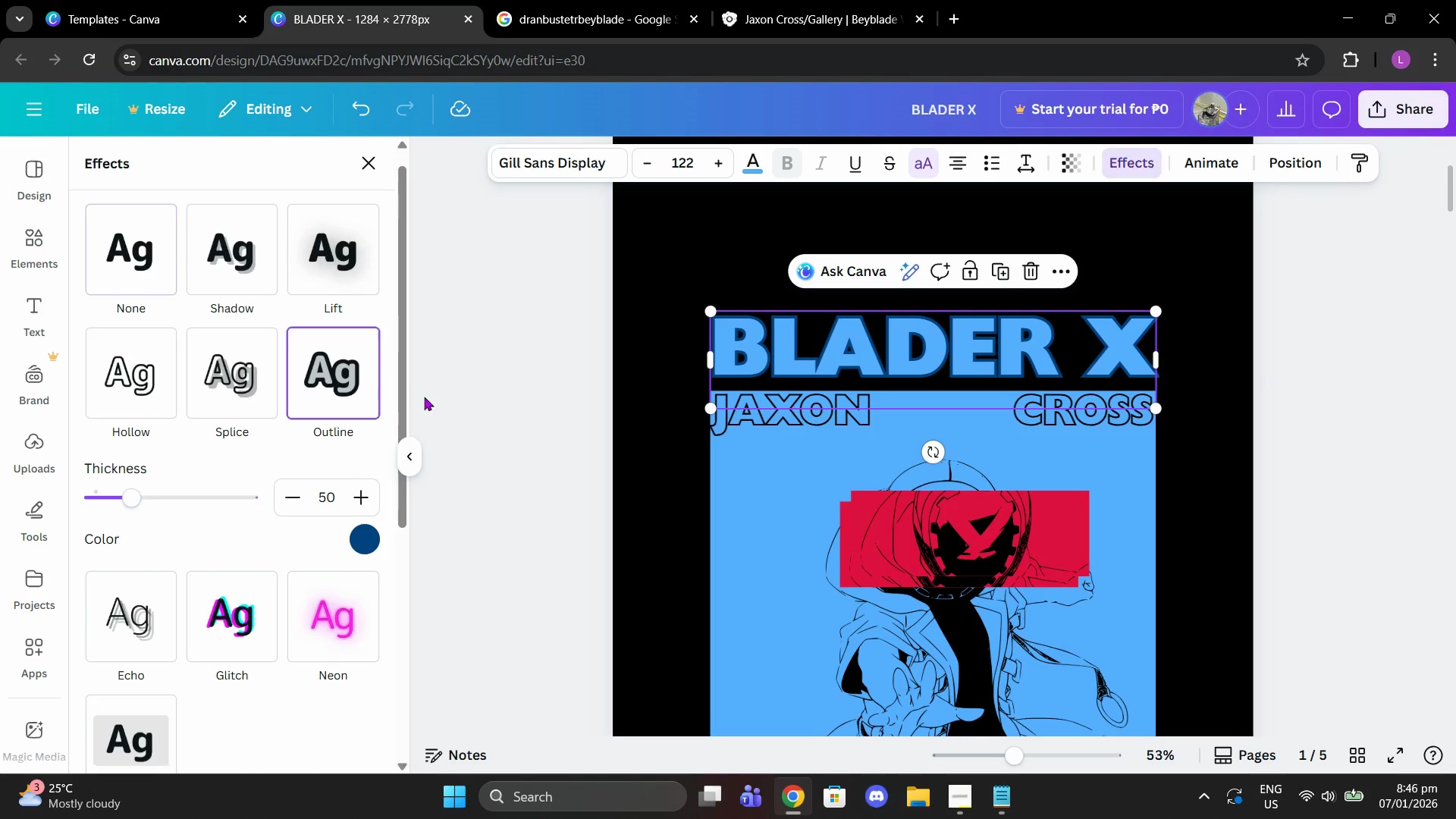 
scroll: coordinate [413, 409], scroll_direction: none, amount: 0.0
 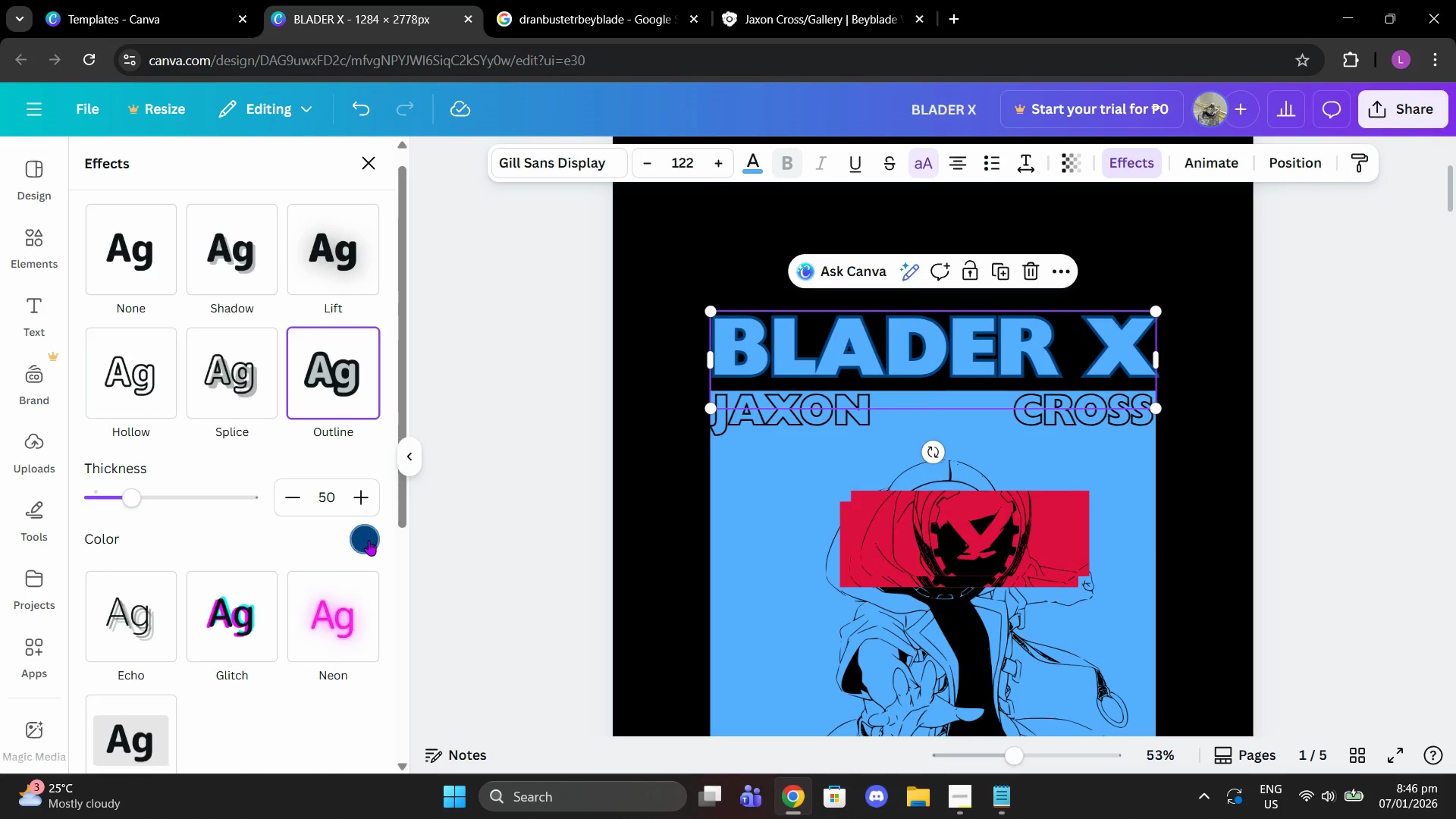 
left_click([369, 541])
 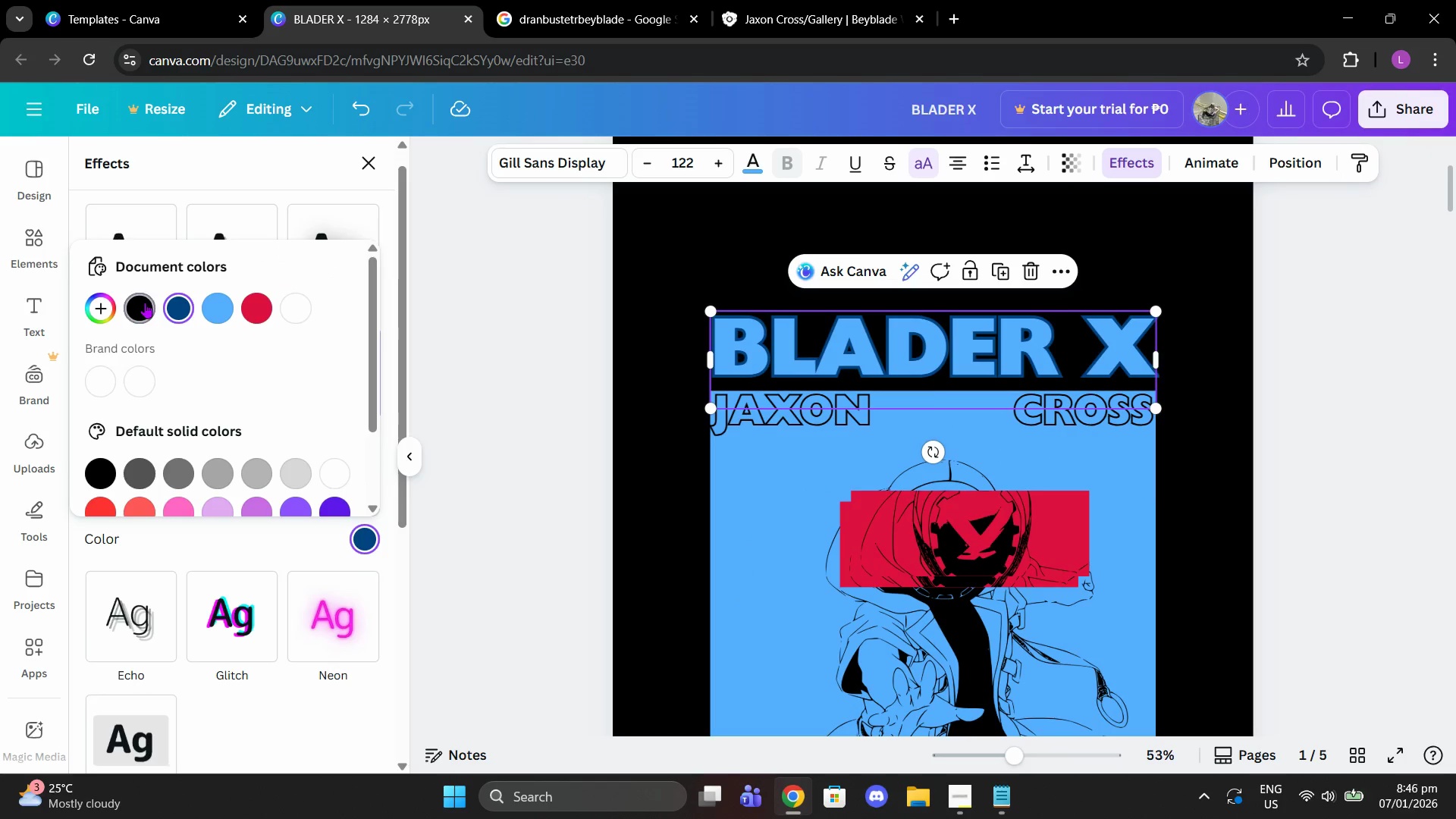 
scroll: coordinate [484, 388], scroll_direction: up, amount: 3.0
 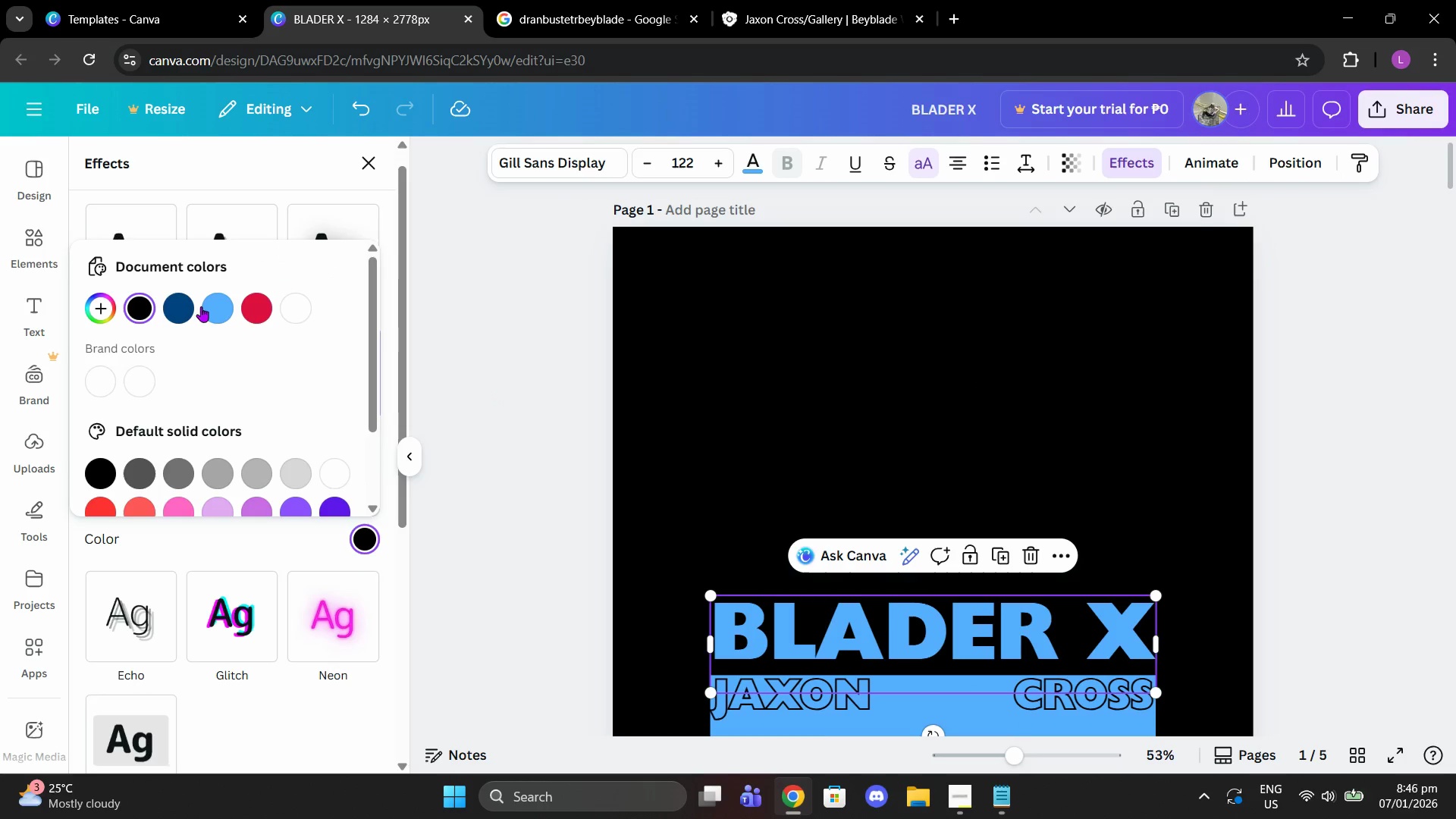 
key(Control+Z)
 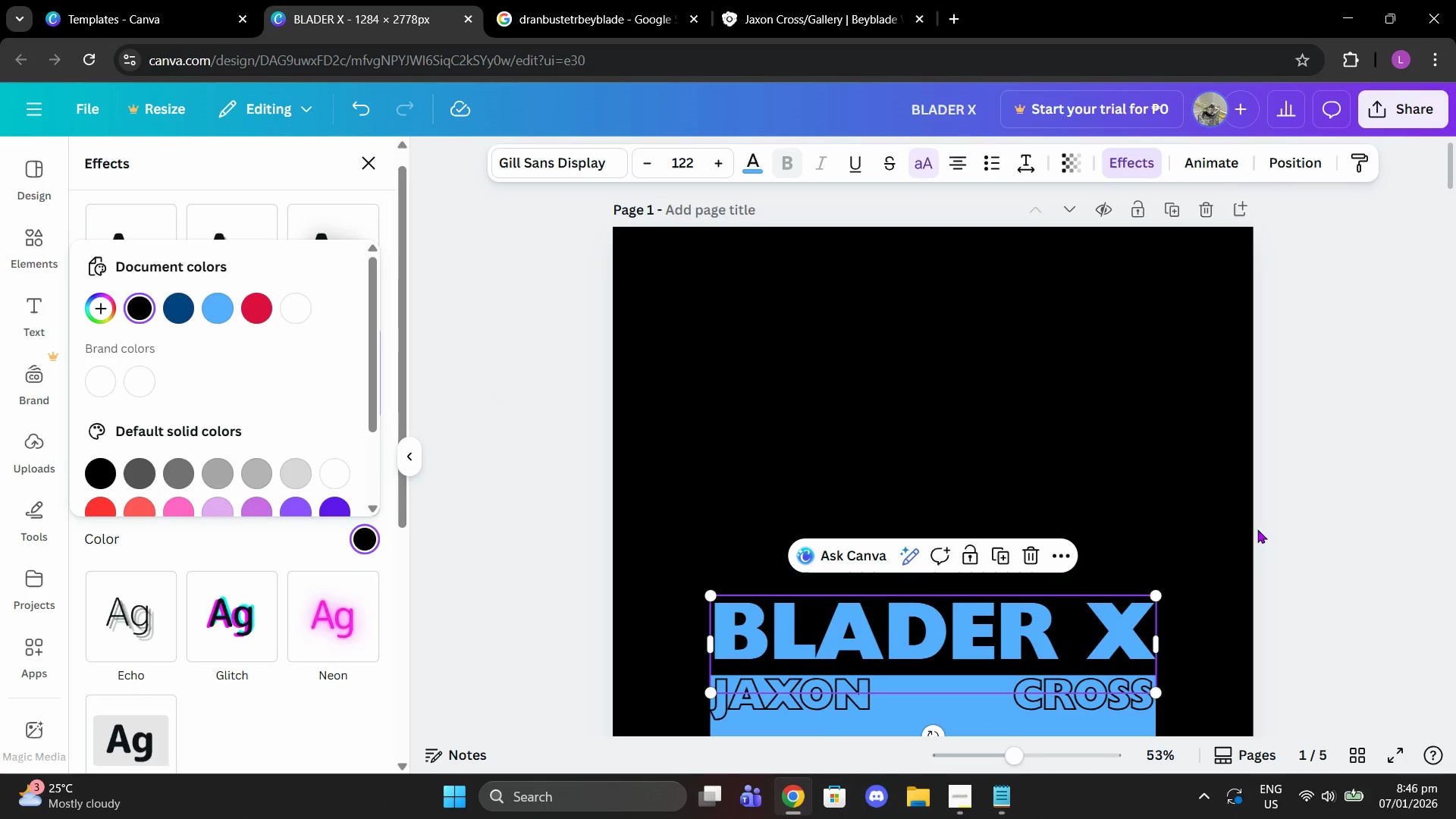 
hold_key(key=ControlLeft, duration=0.66)
 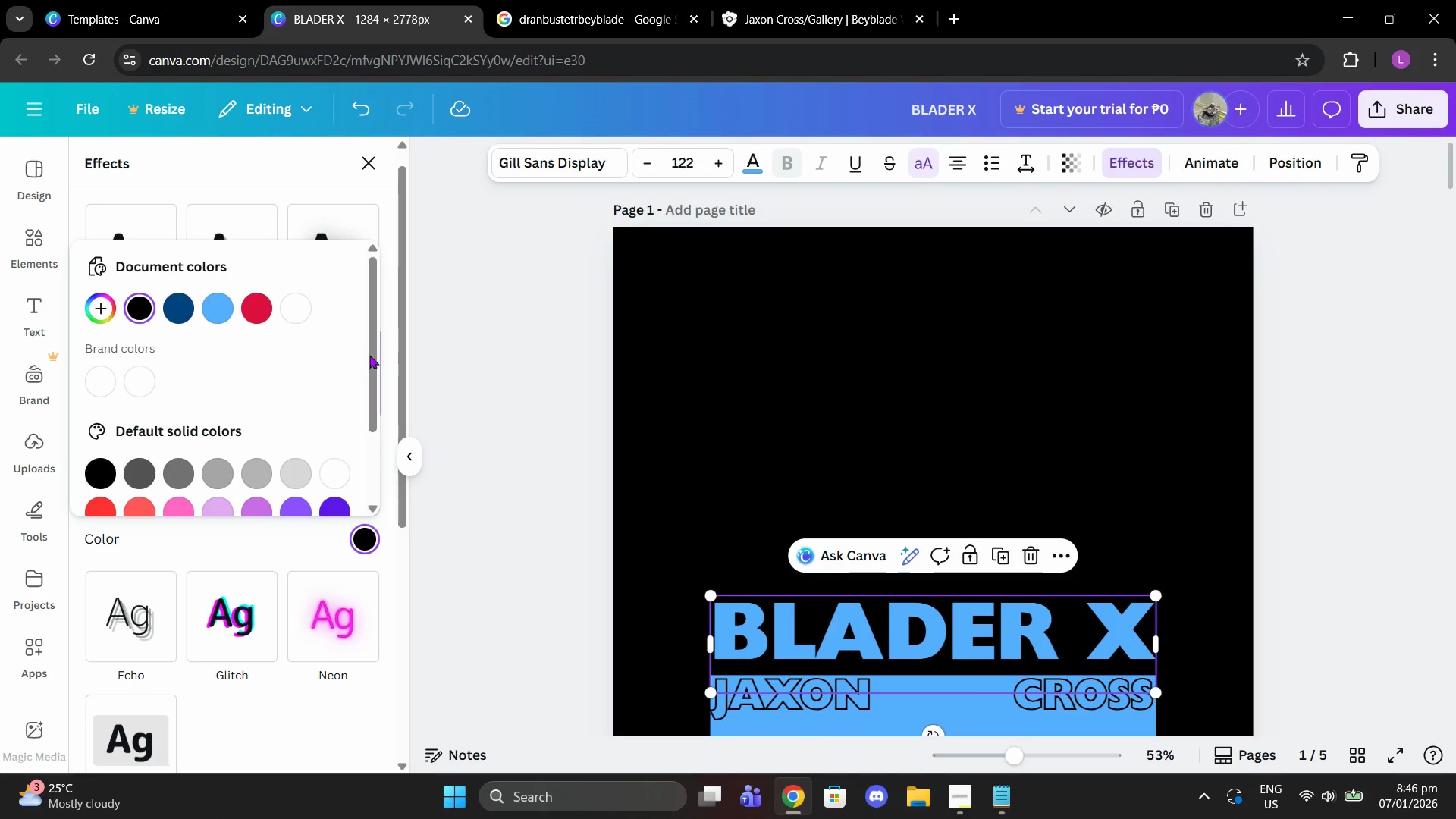 
left_click([406, 342])
 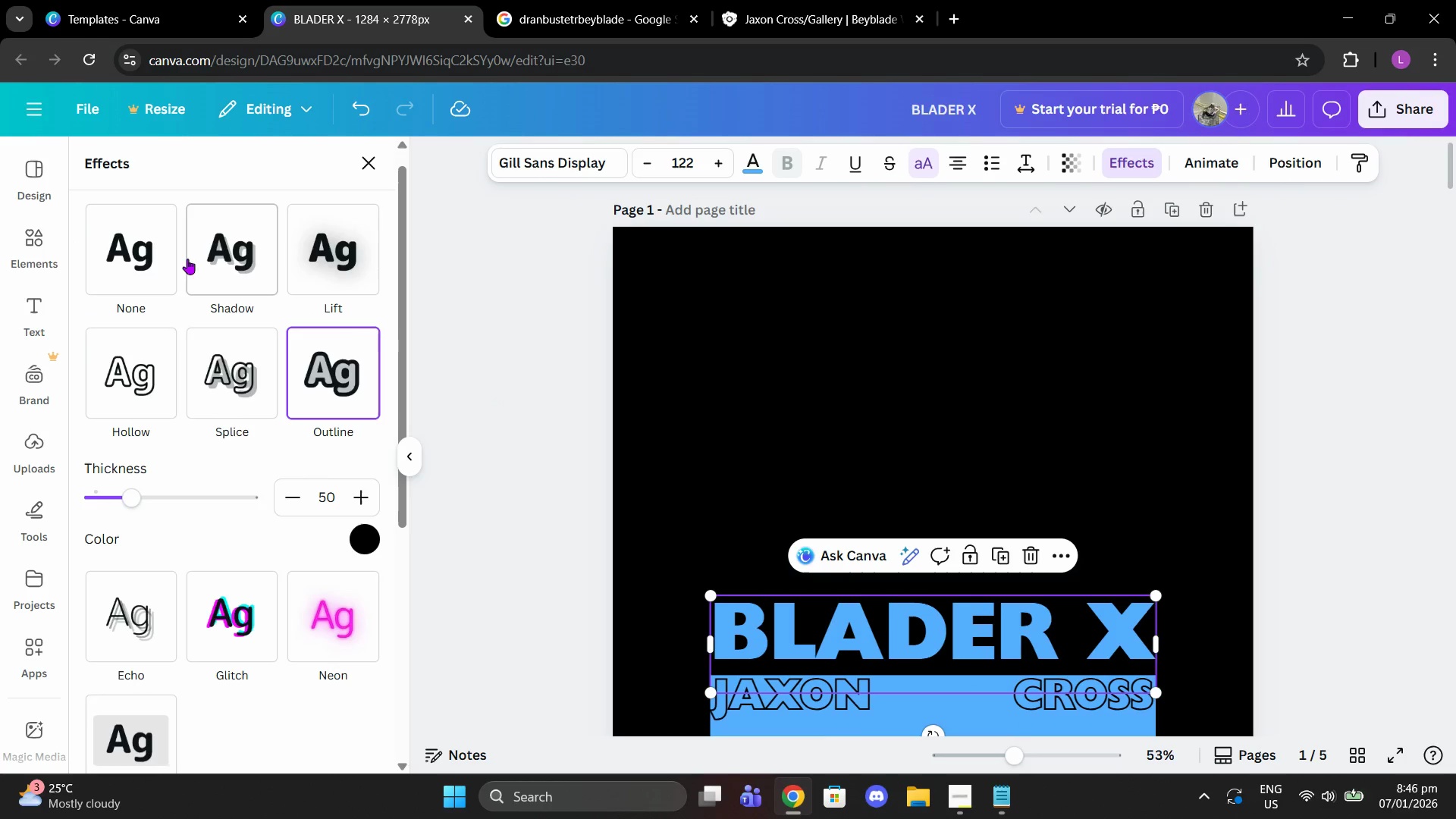 
left_click([139, 248])
 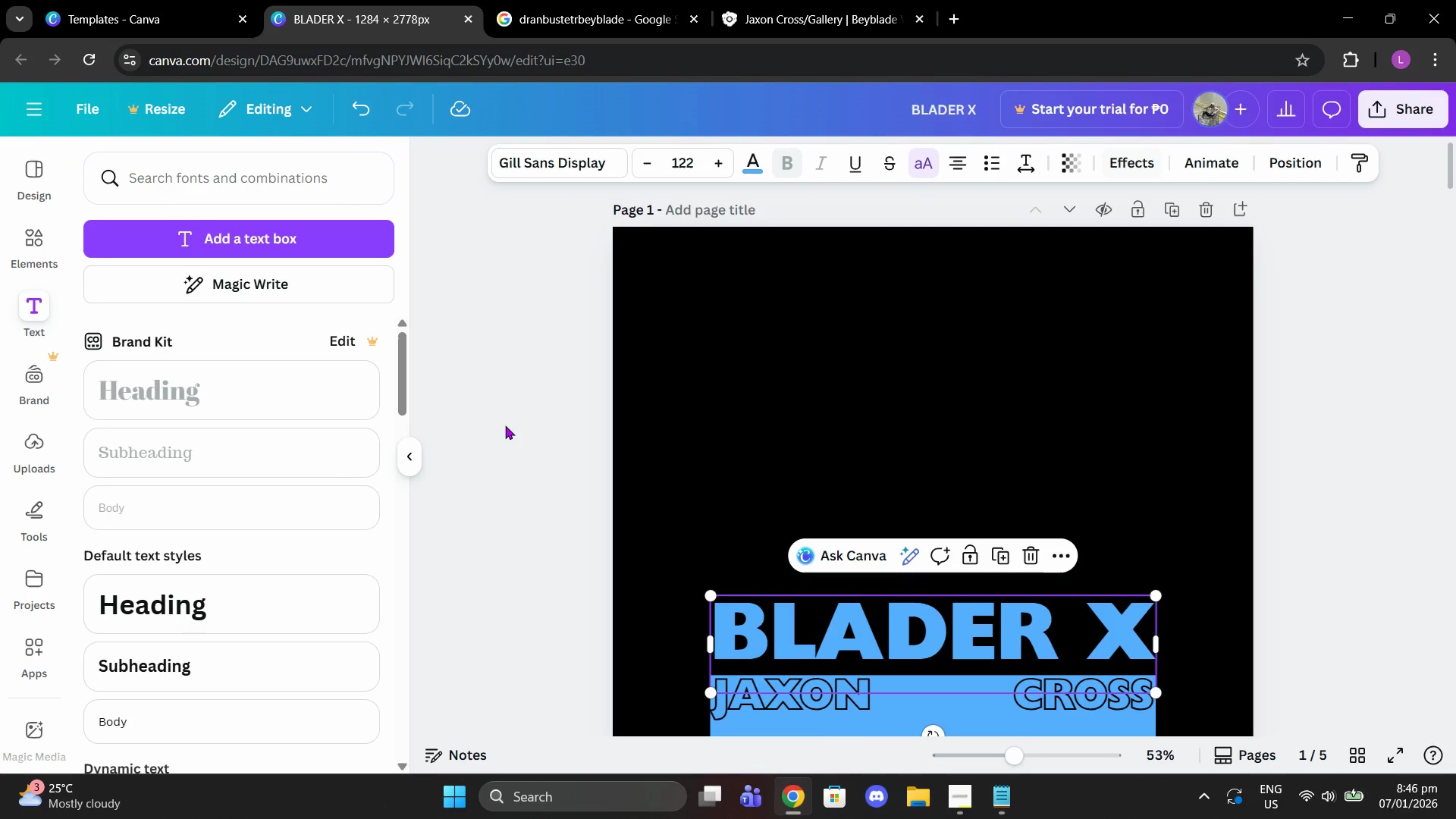 
scroll: coordinate [541, 451], scroll_direction: down, amount: 4.0
 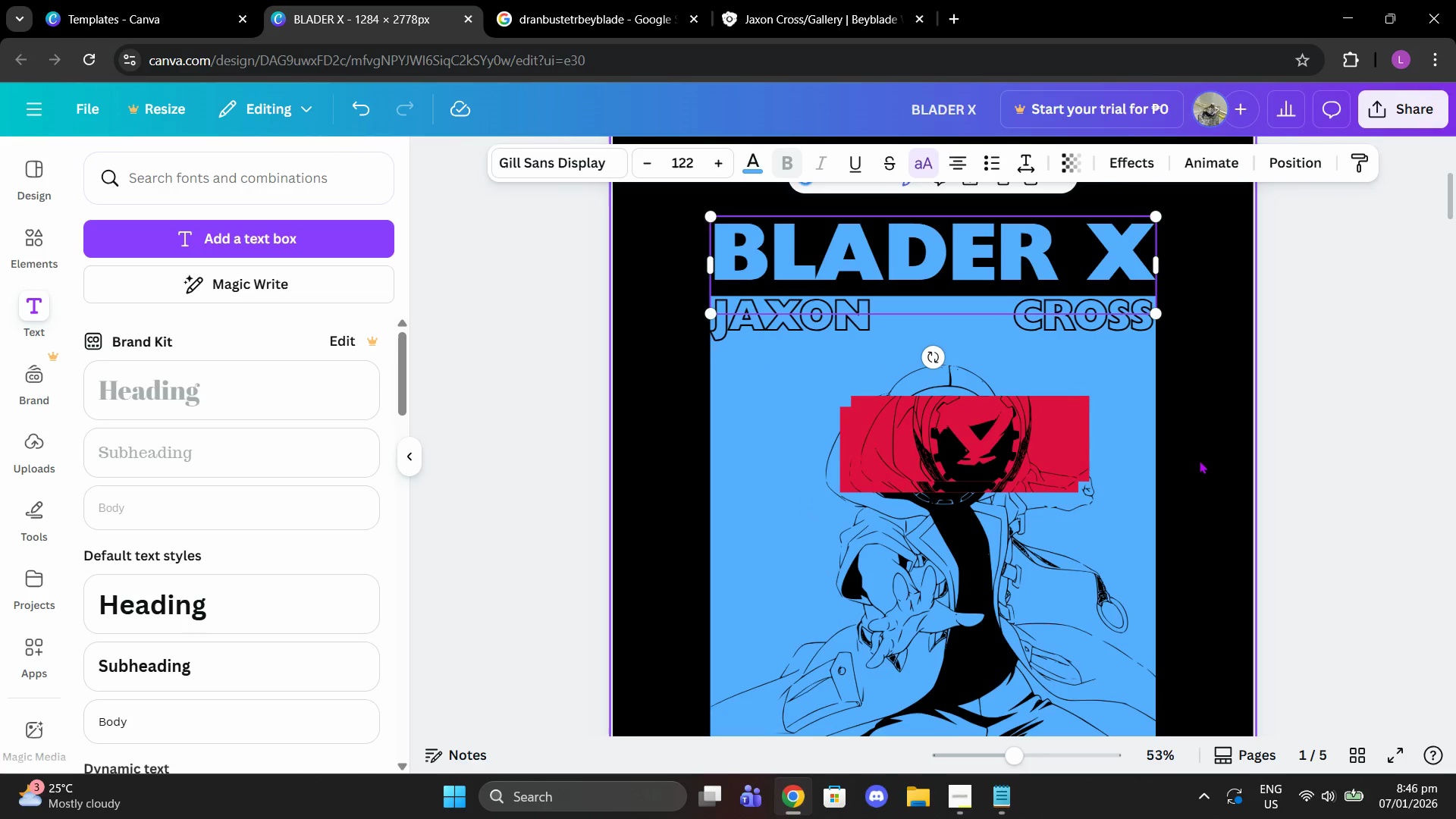 
left_click([1235, 453])
 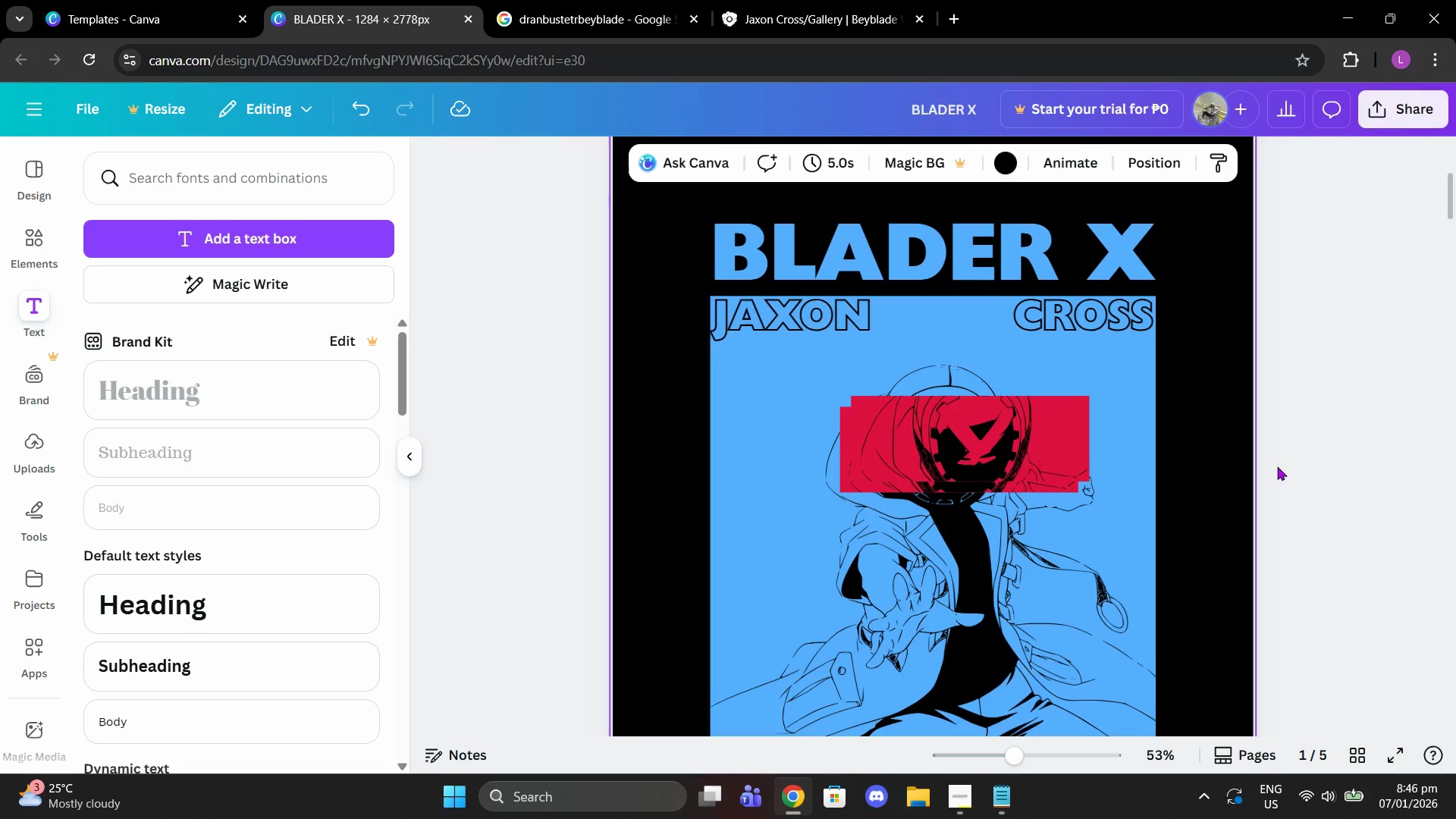 
scroll: coordinate [1335, 486], scroll_direction: down, amount: 6.0
 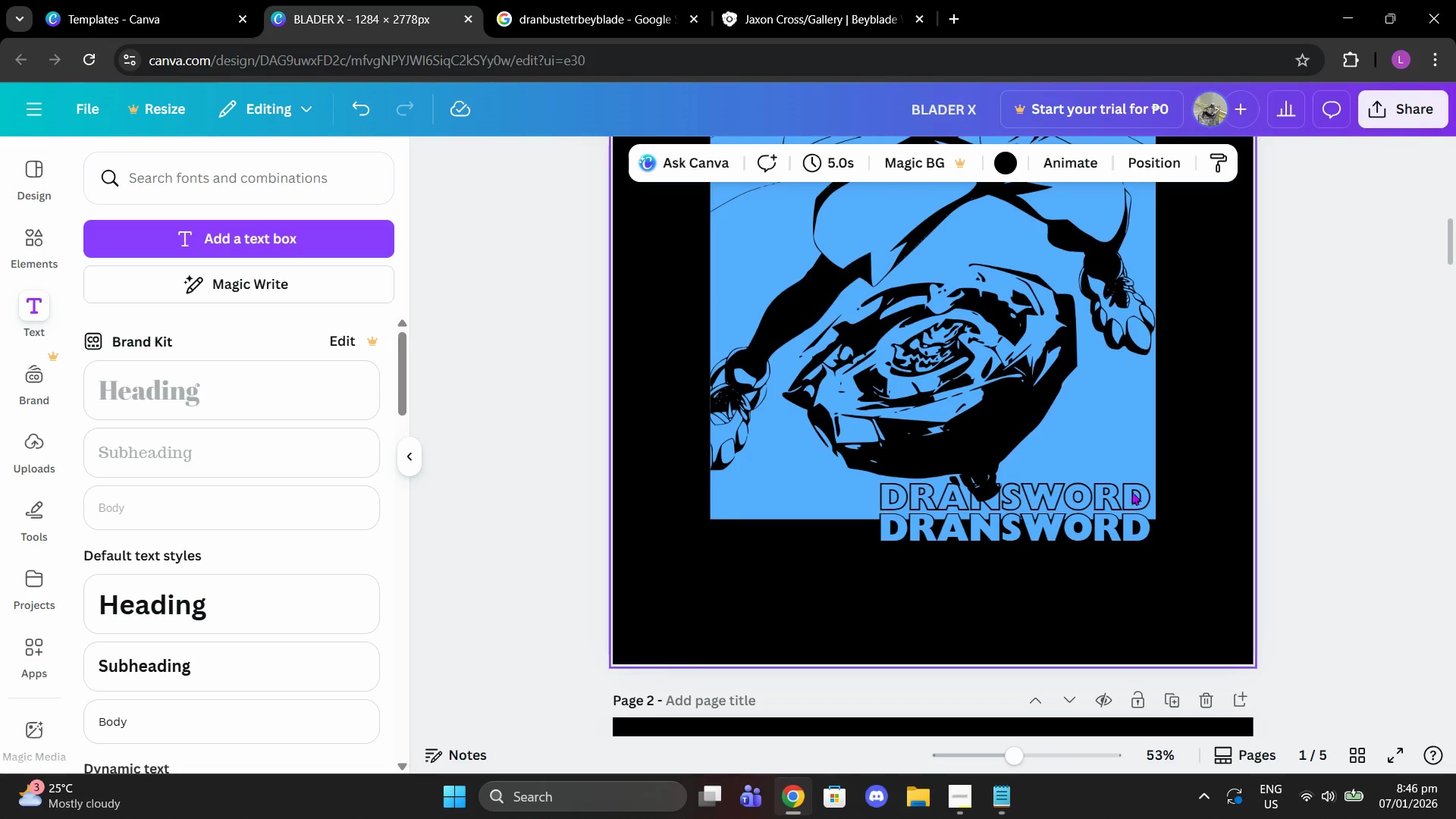 
left_click([1064, 500])
 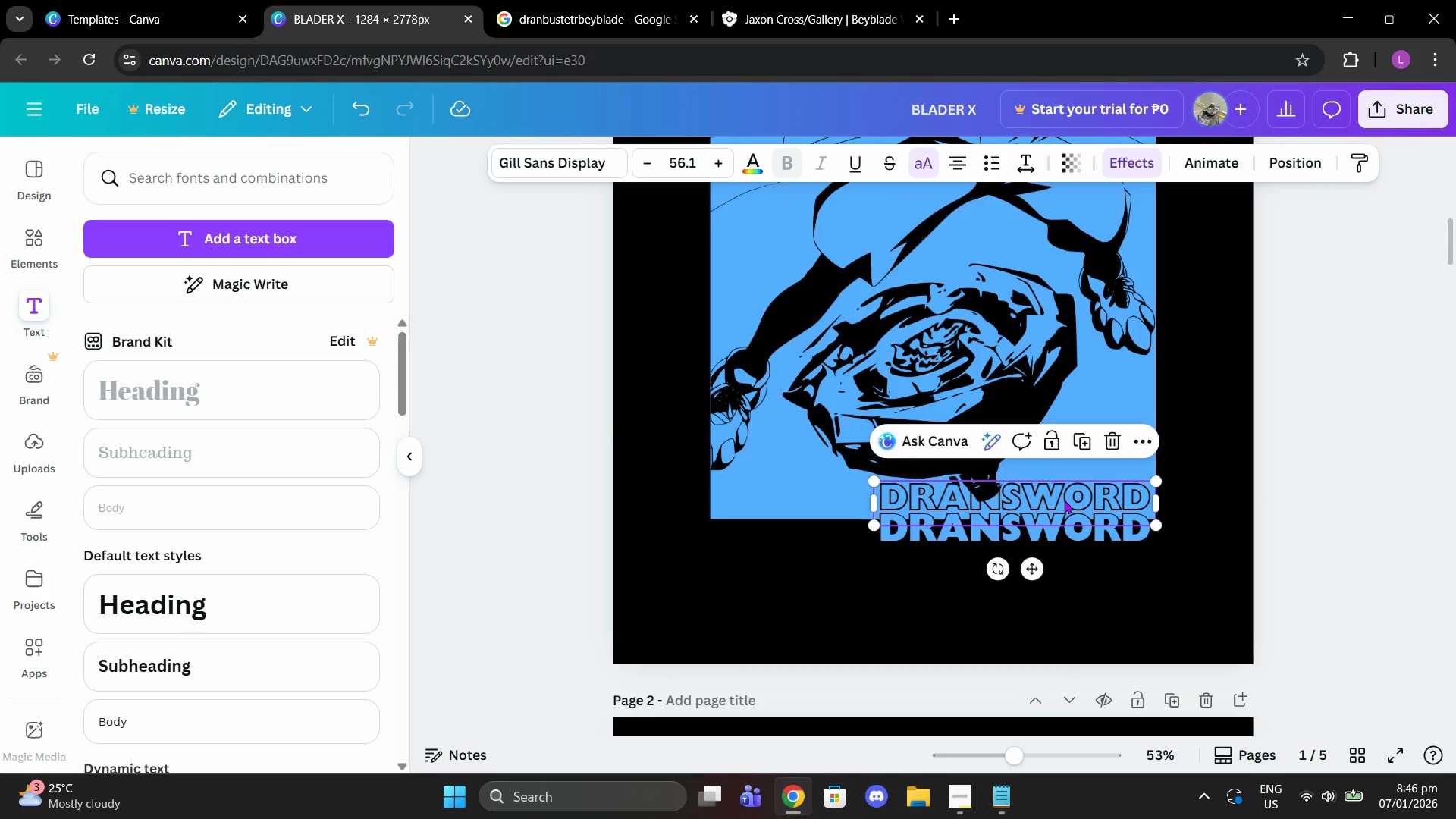 
scroll: coordinate [1065, 501], scroll_direction: down, amount: 11.0
 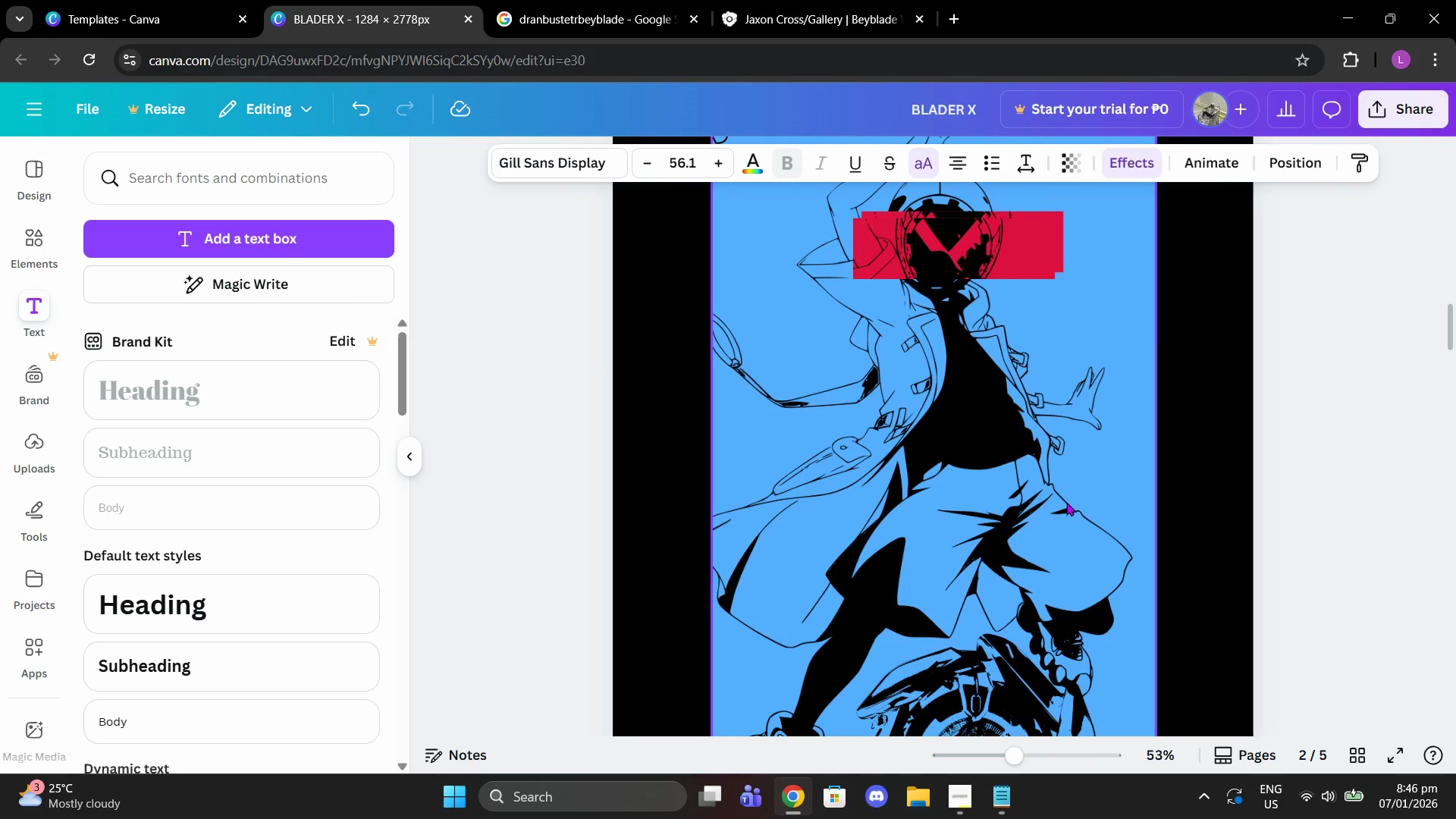 
key(Control+C)
 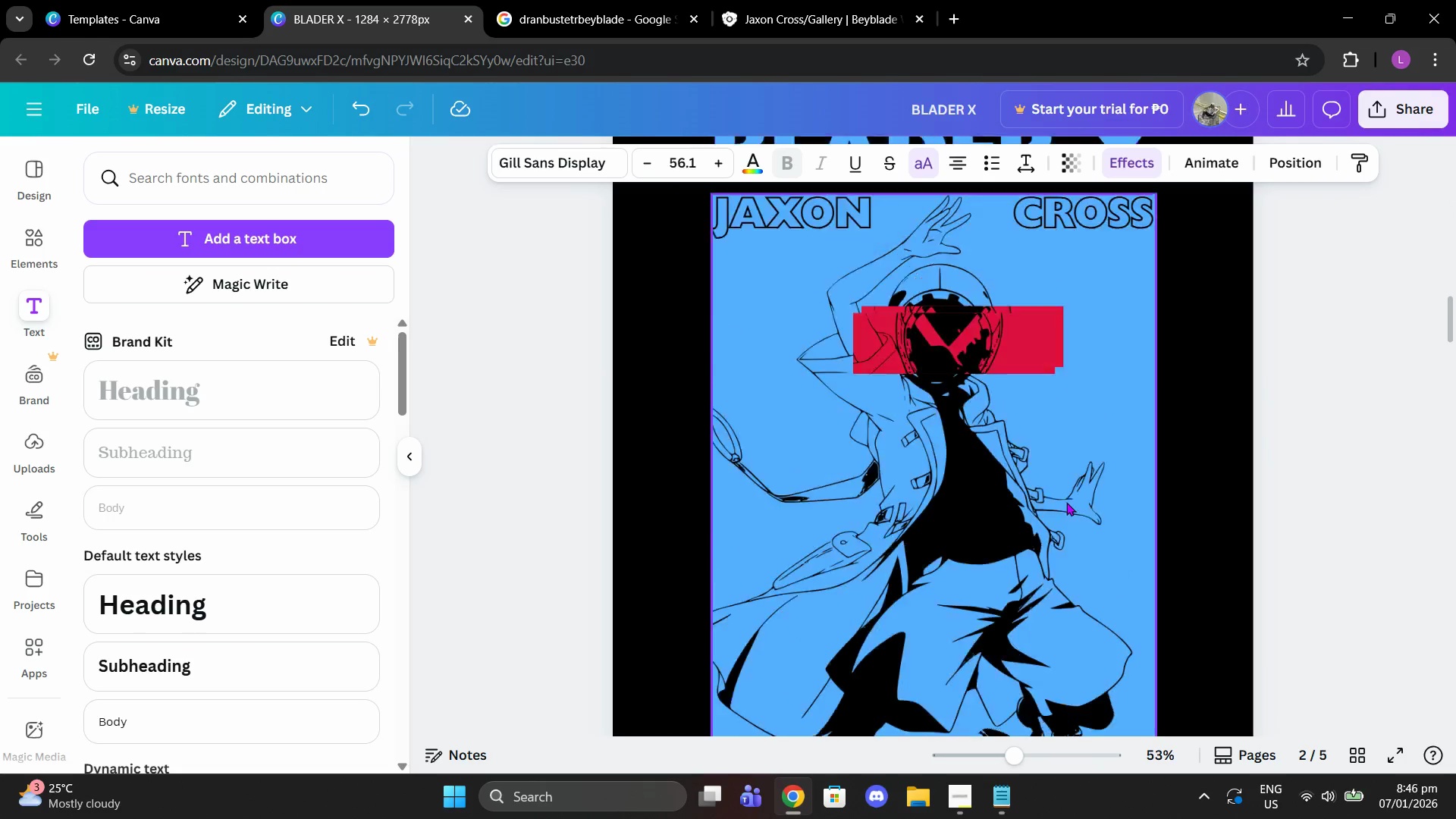 
scroll: coordinate [1065, 498], scroll_direction: none, amount: 0.0
 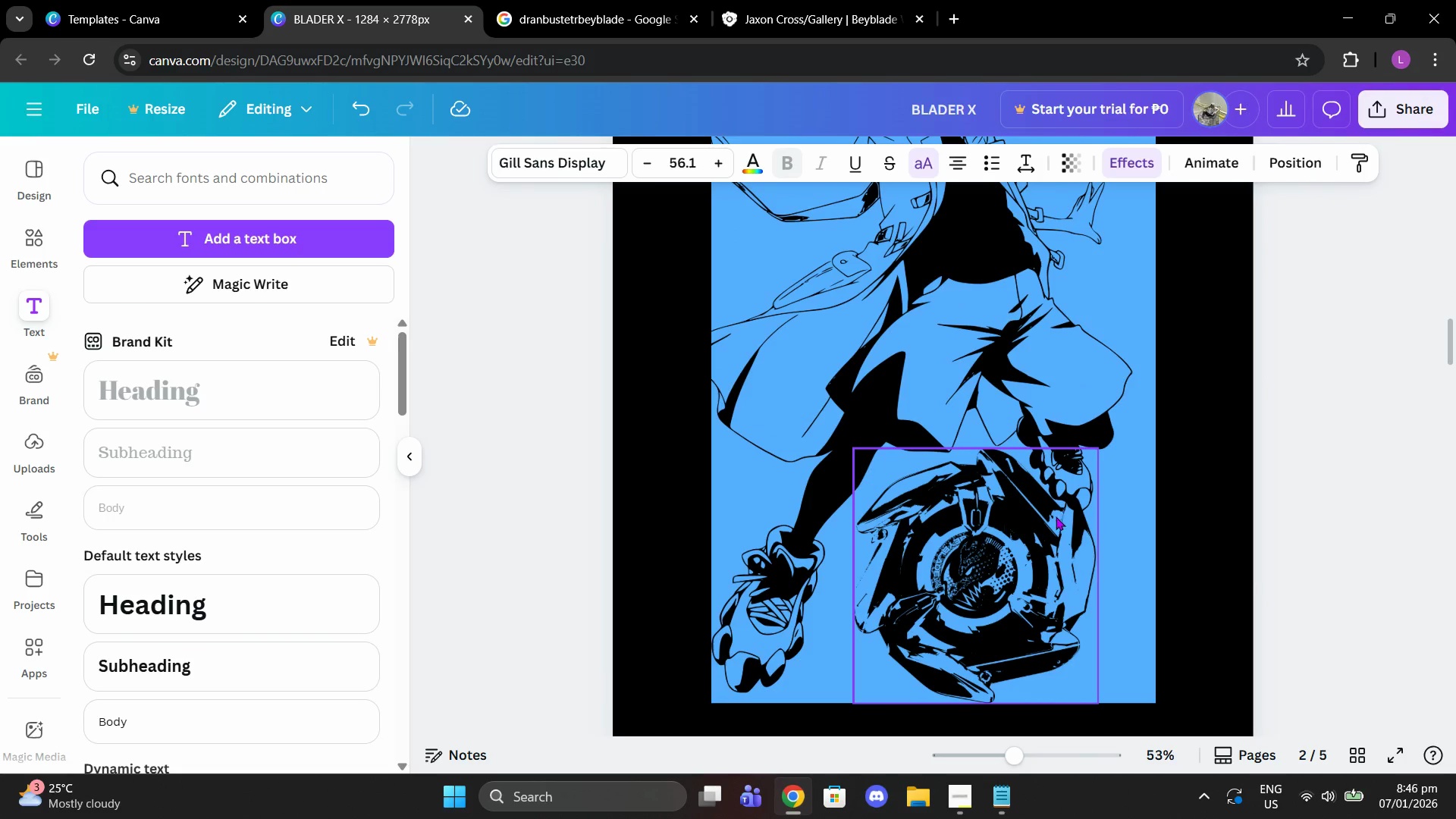 
key(Control+V)
 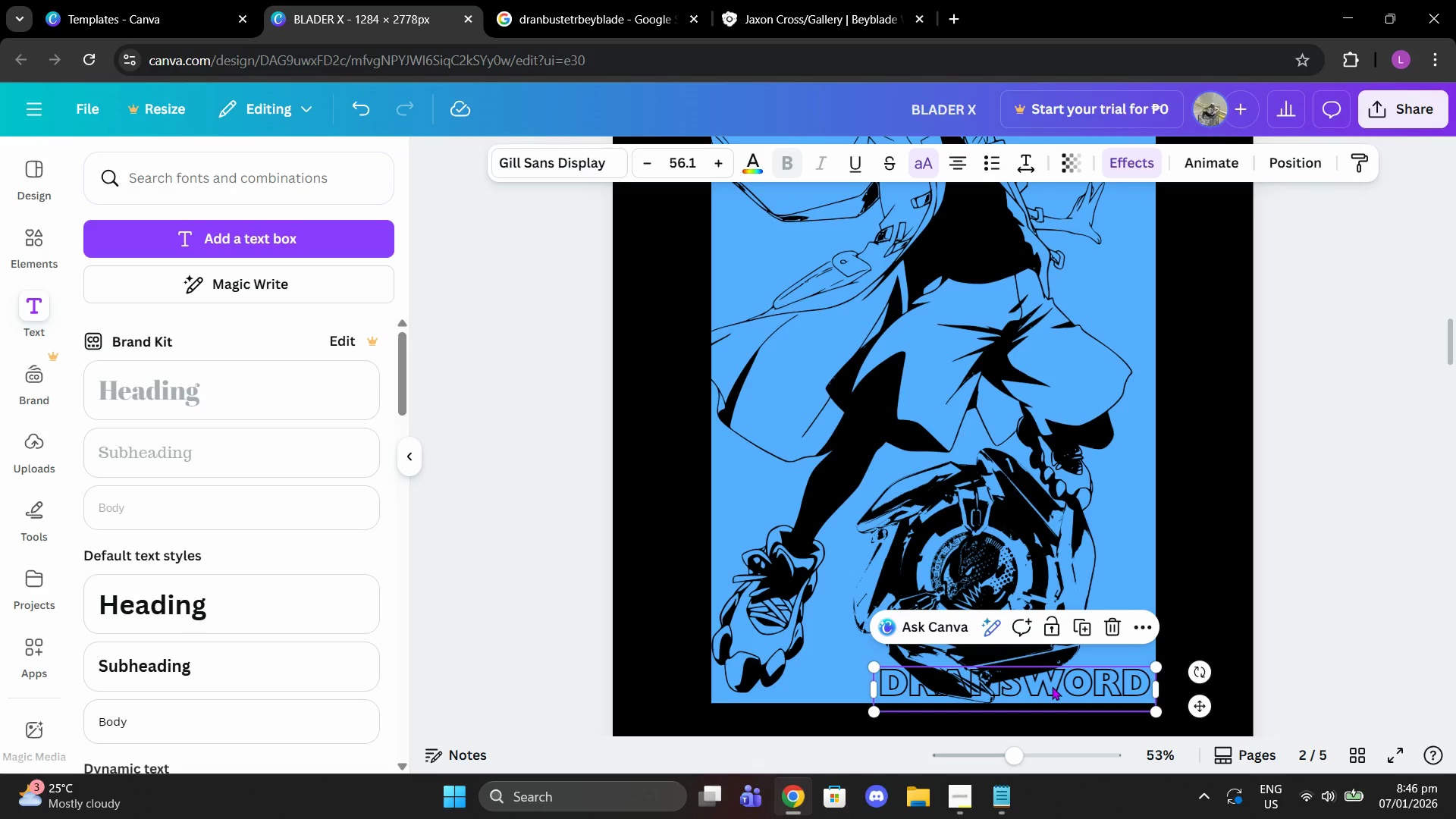 
left_click([1052, 686])
 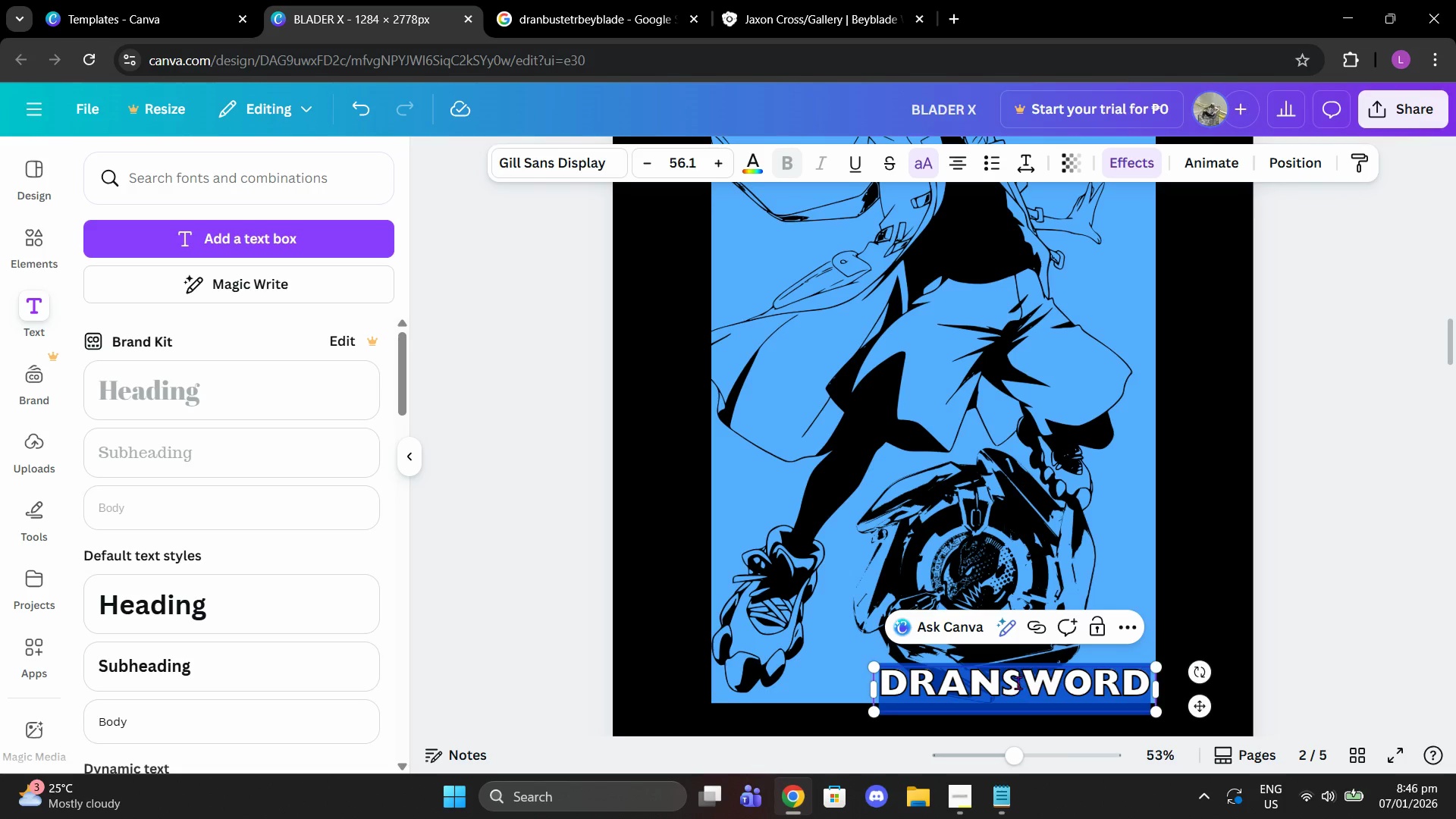 
left_click_drag(start_coordinate=[1006, 682], to_coordinate=[1153, 679])
 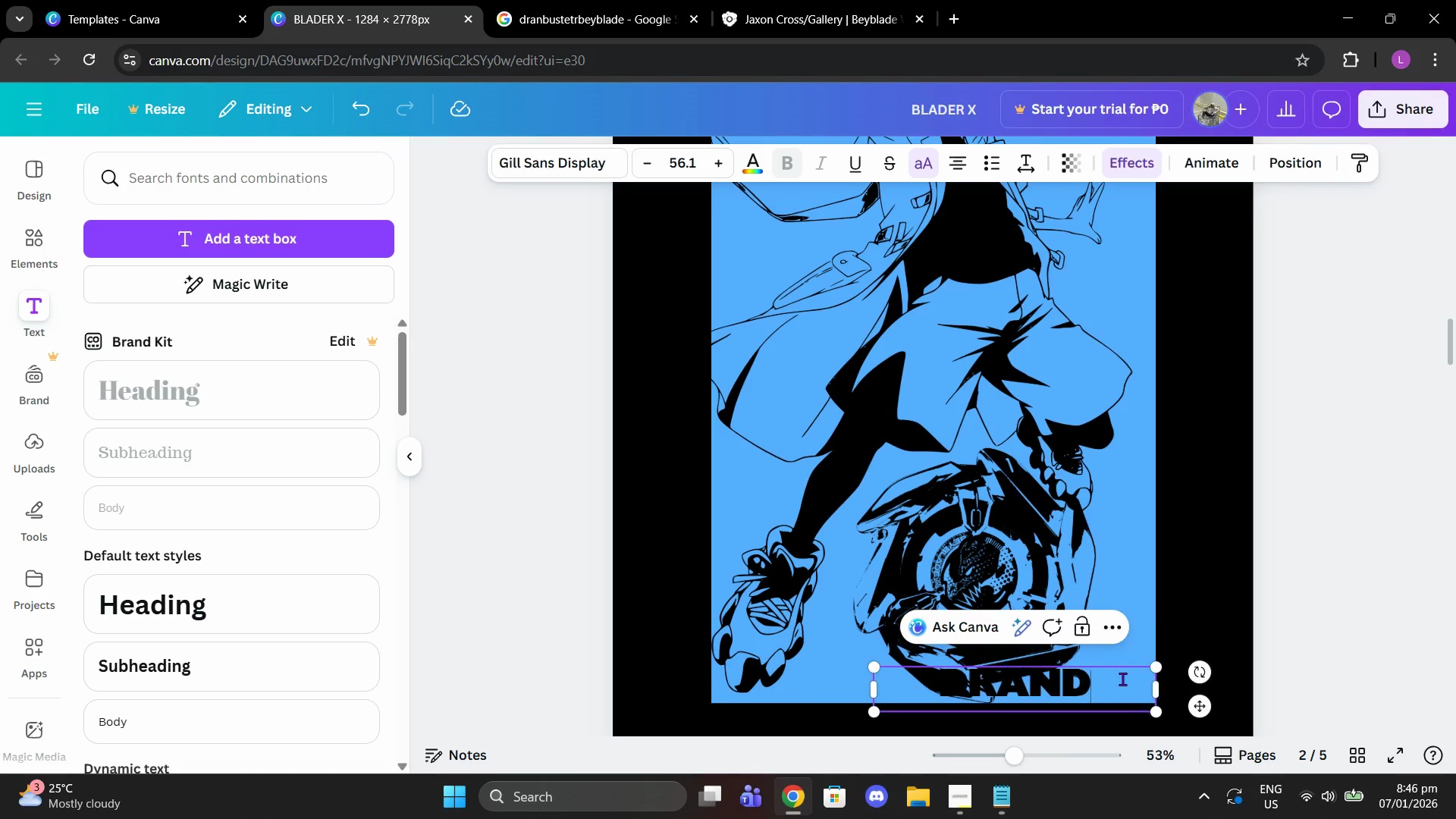 
type(daggg)
key(Backspace)
type(er)
 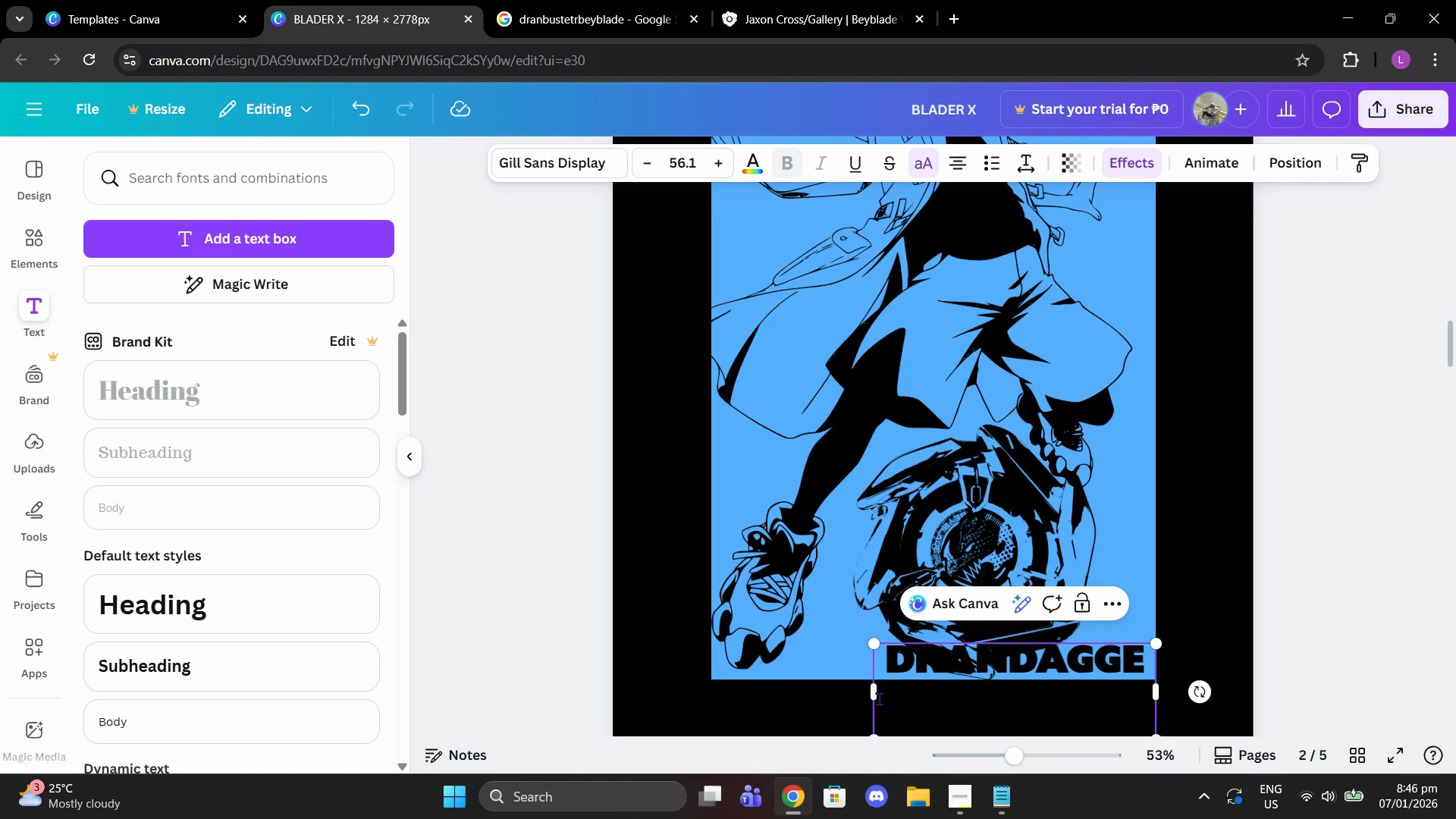 
left_click_drag(start_coordinate=[872, 695], to_coordinate=[858, 693])
 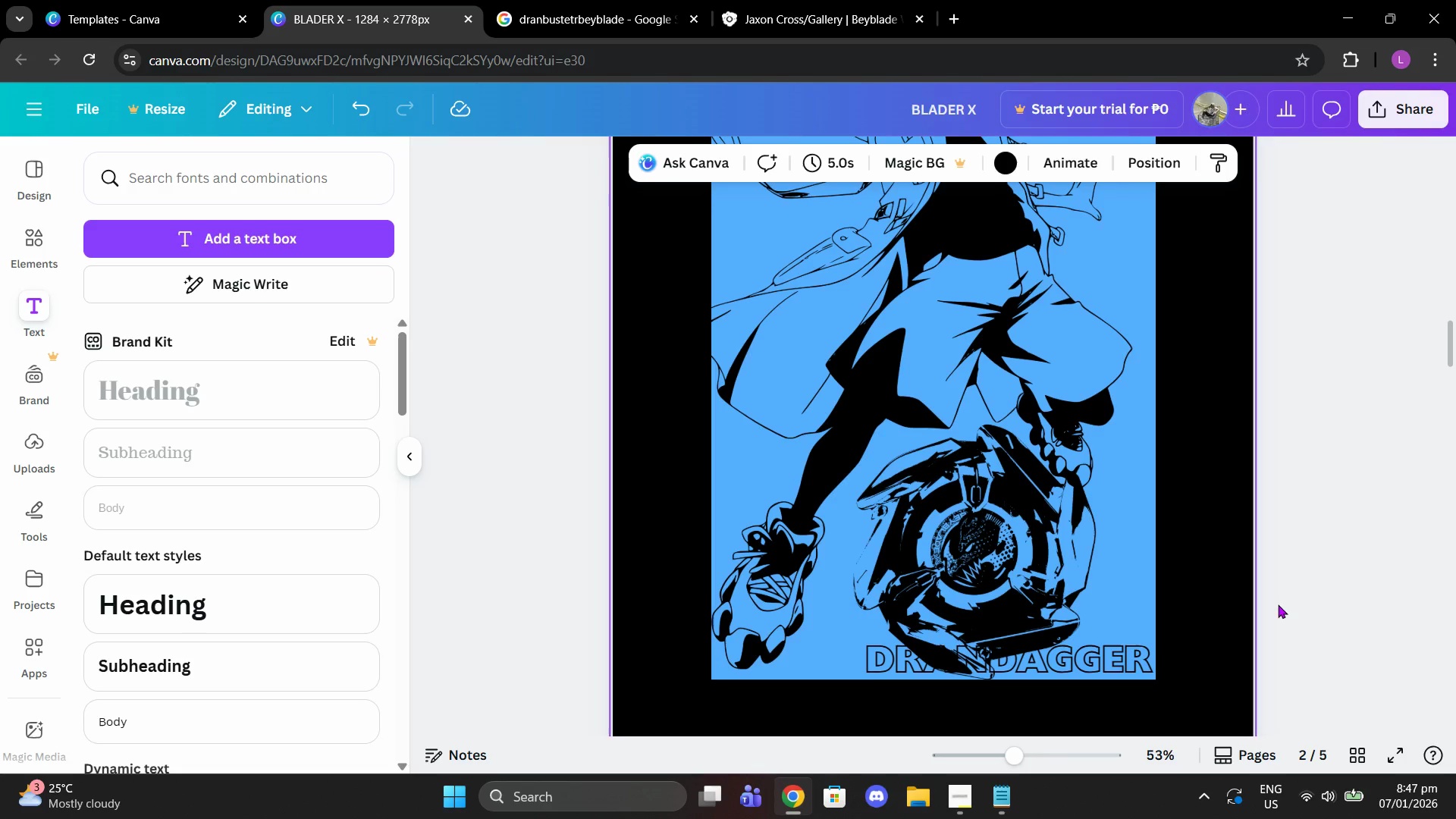 
scroll: coordinate [1106, 431], scroll_direction: up, amount: 8.0
 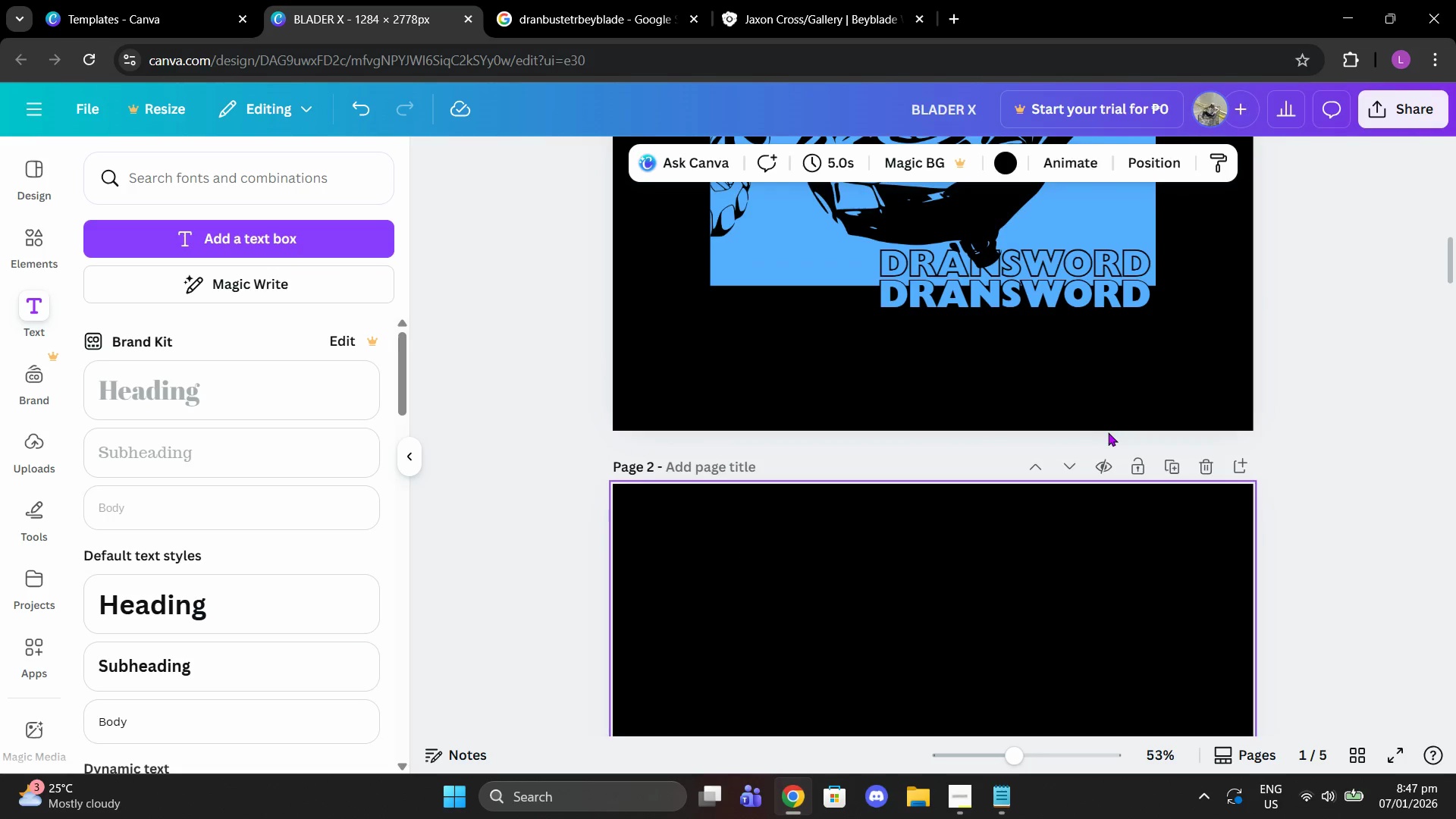 
scroll: coordinate [1086, 551], scroll_direction: down, amount: 11.0
 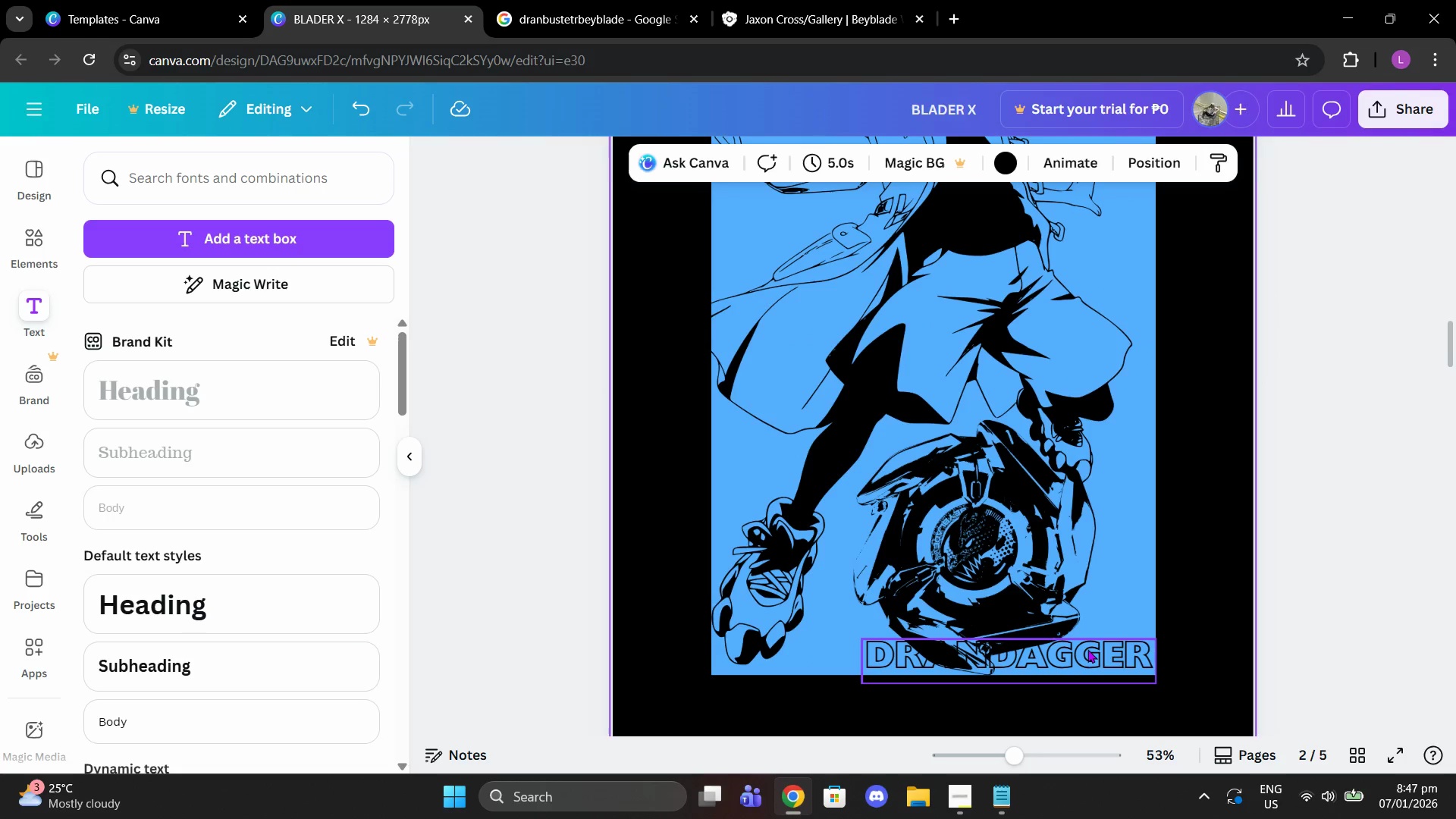 
left_click([1087, 649])
 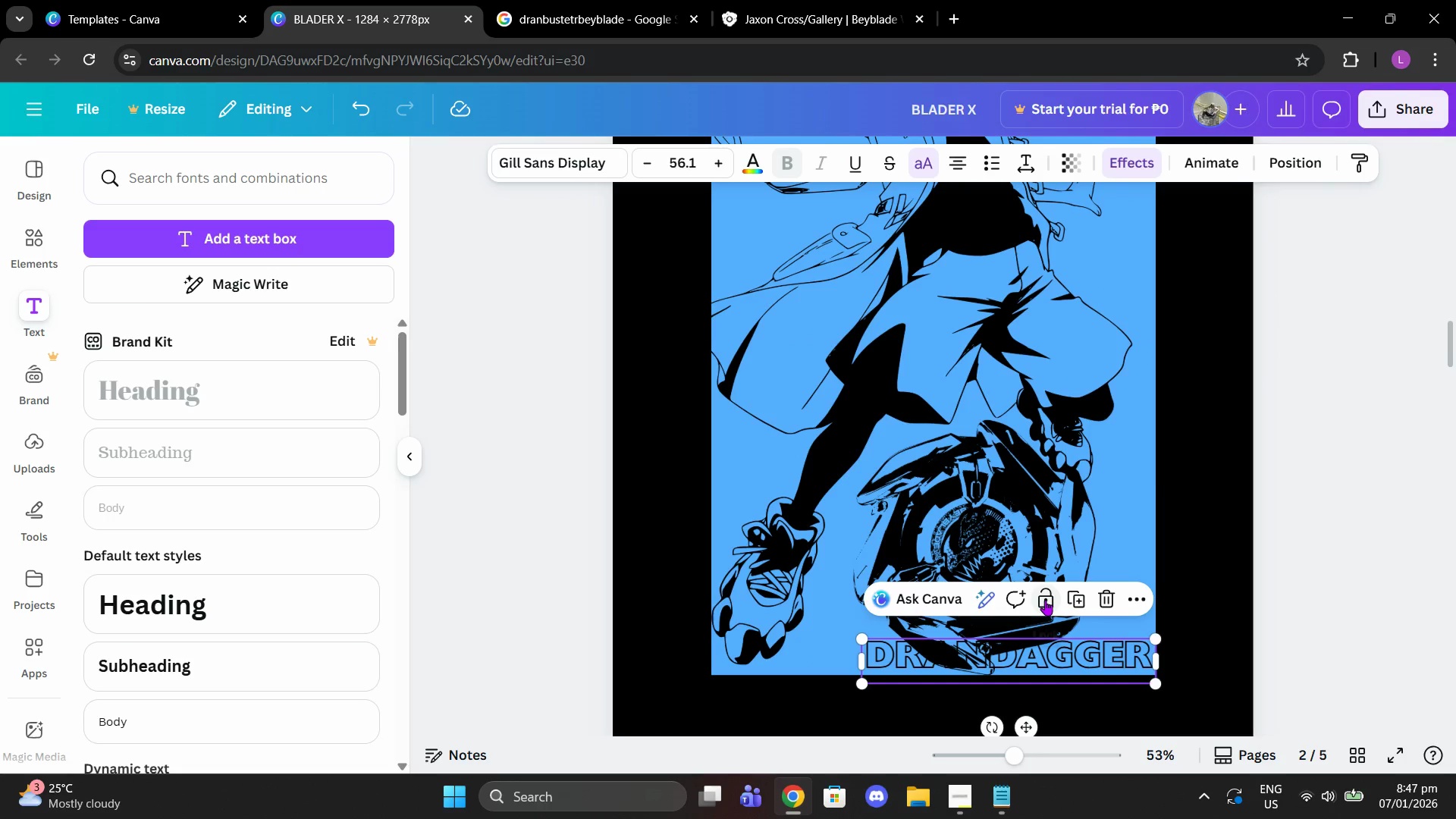 
left_click([1069, 600])
 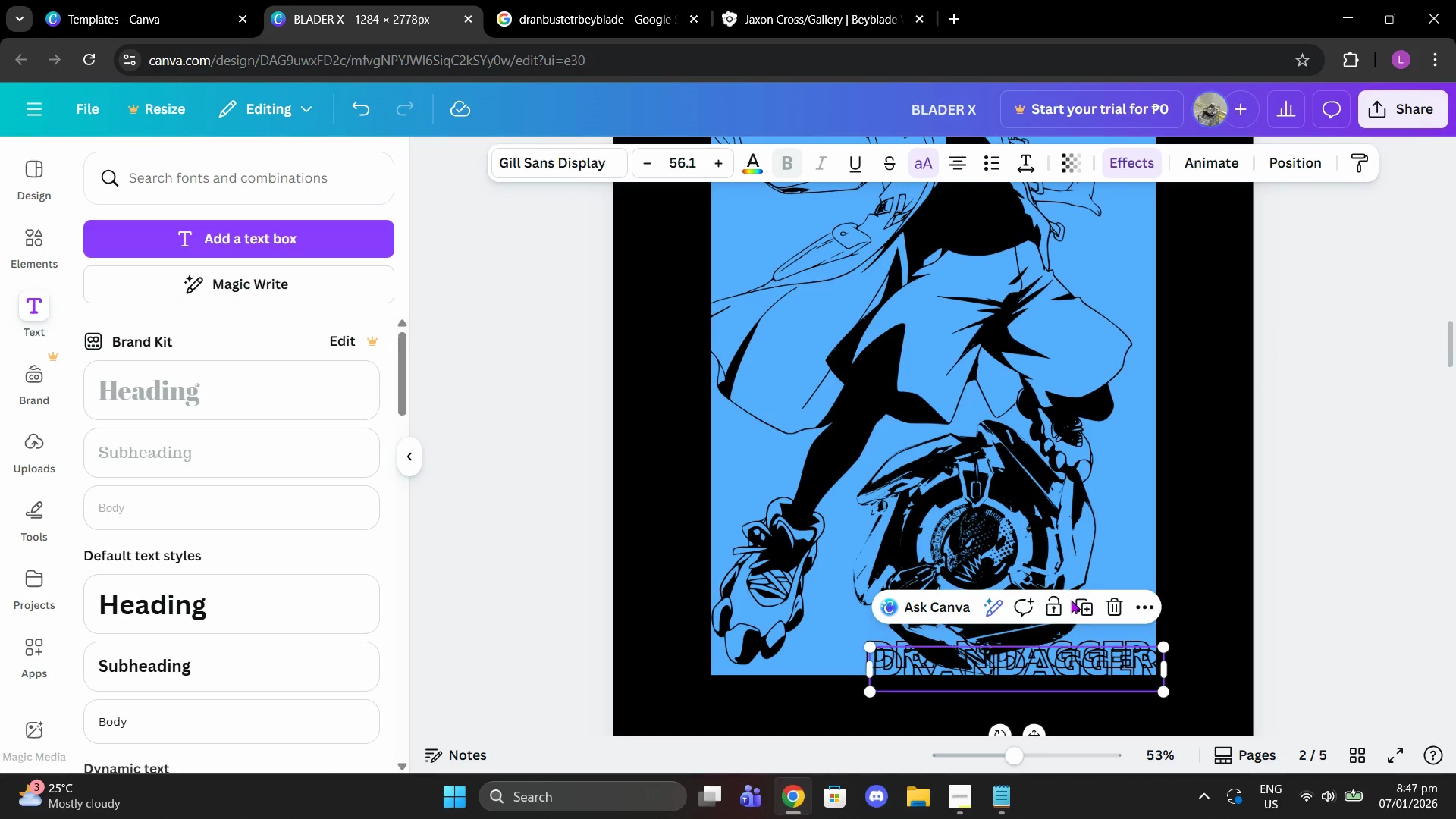 
scroll: coordinate [1076, 605], scroll_direction: down, amount: 2.0
 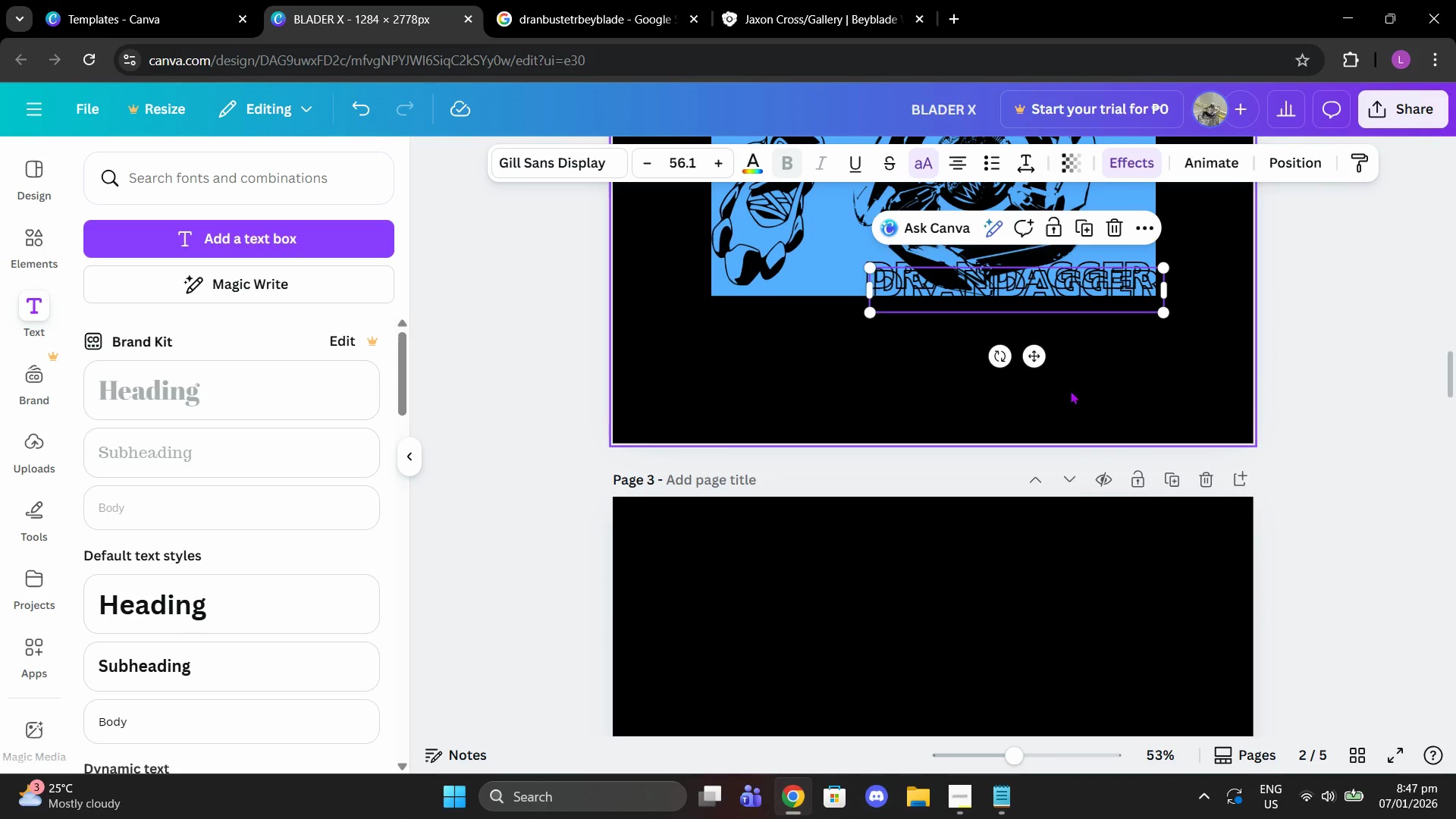 
scroll: coordinate [1072, 406], scroll_direction: up, amount: 3.0
 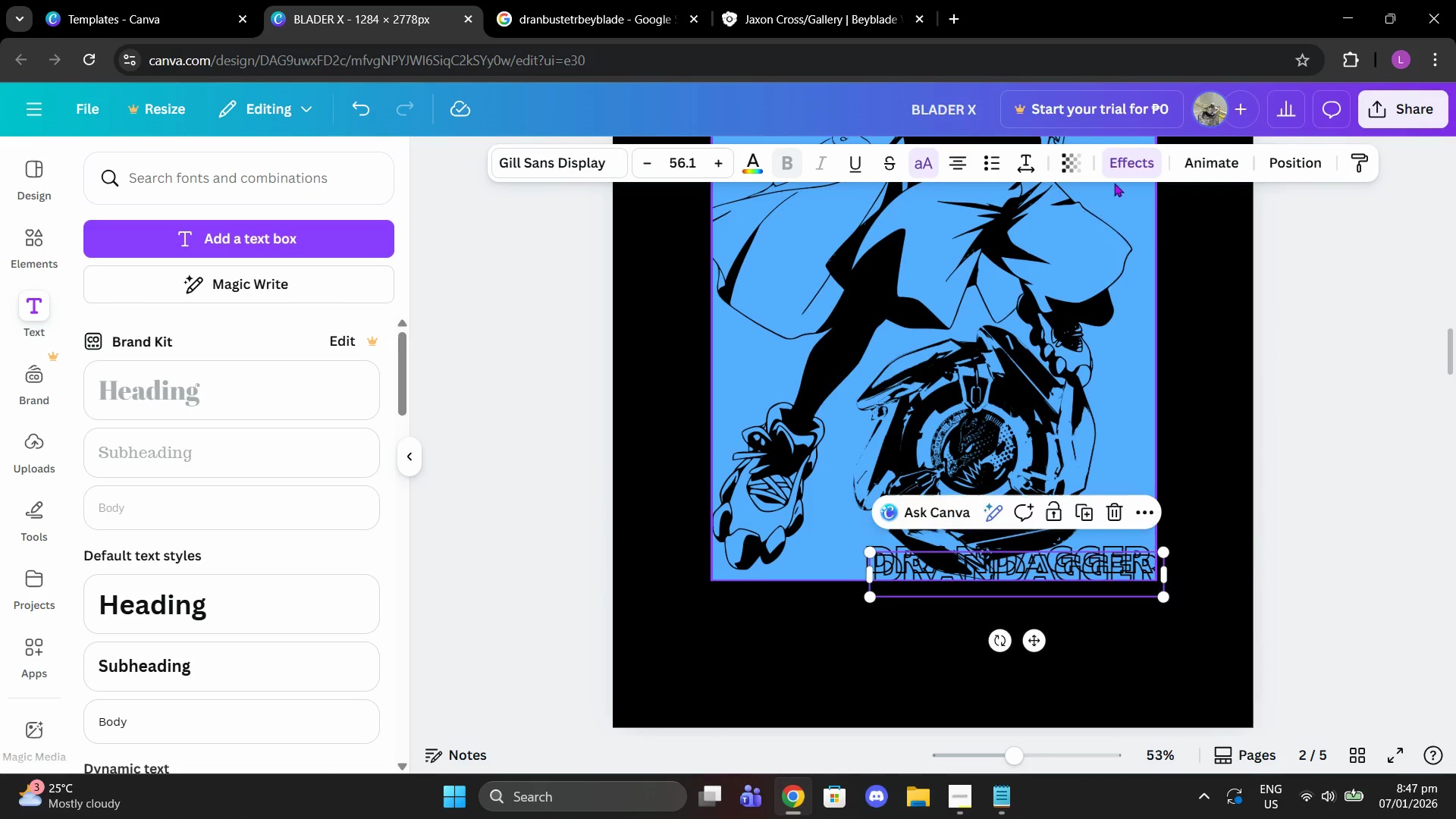 
left_click([1125, 169])
 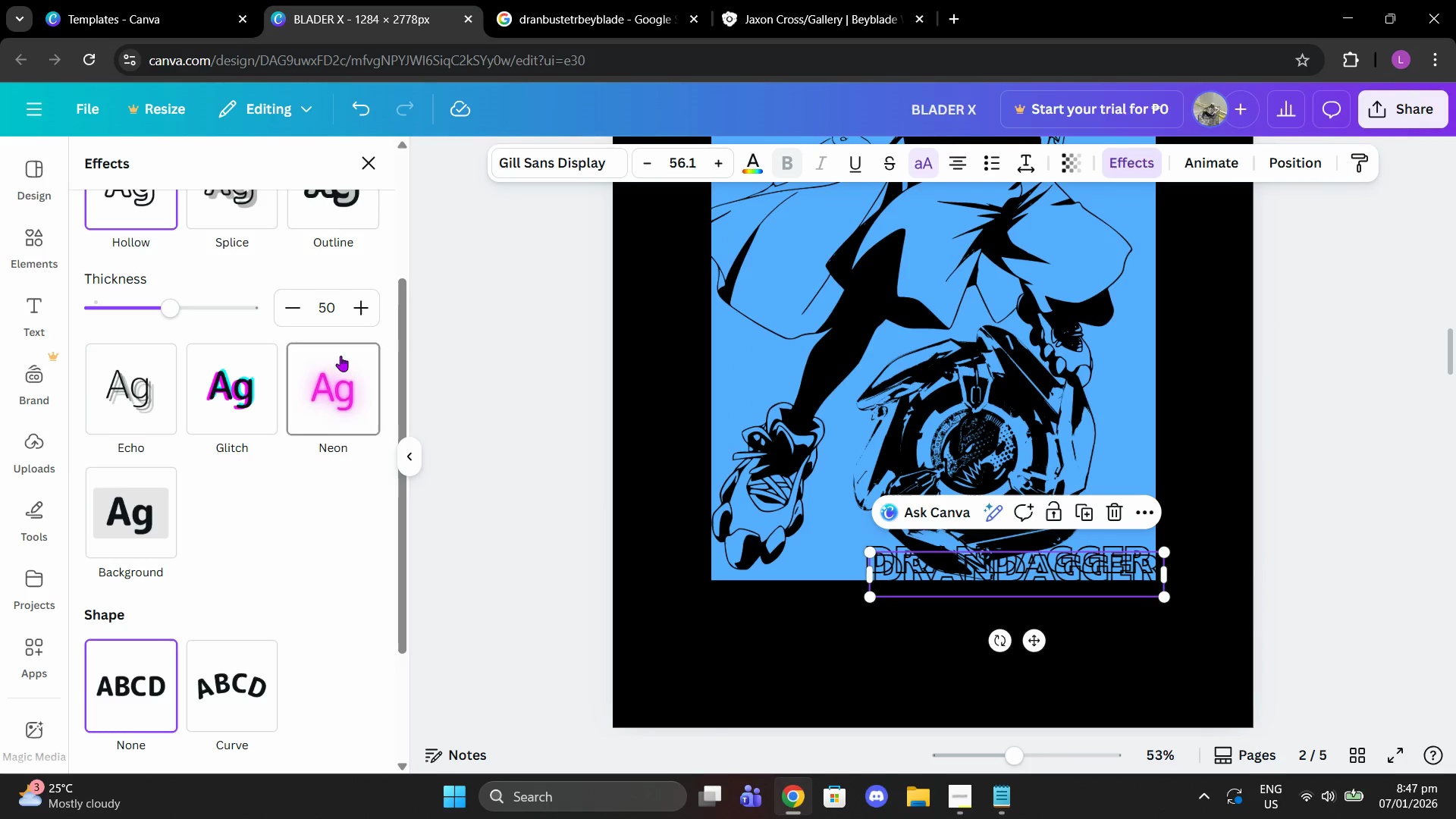 
left_click([346, 249])
 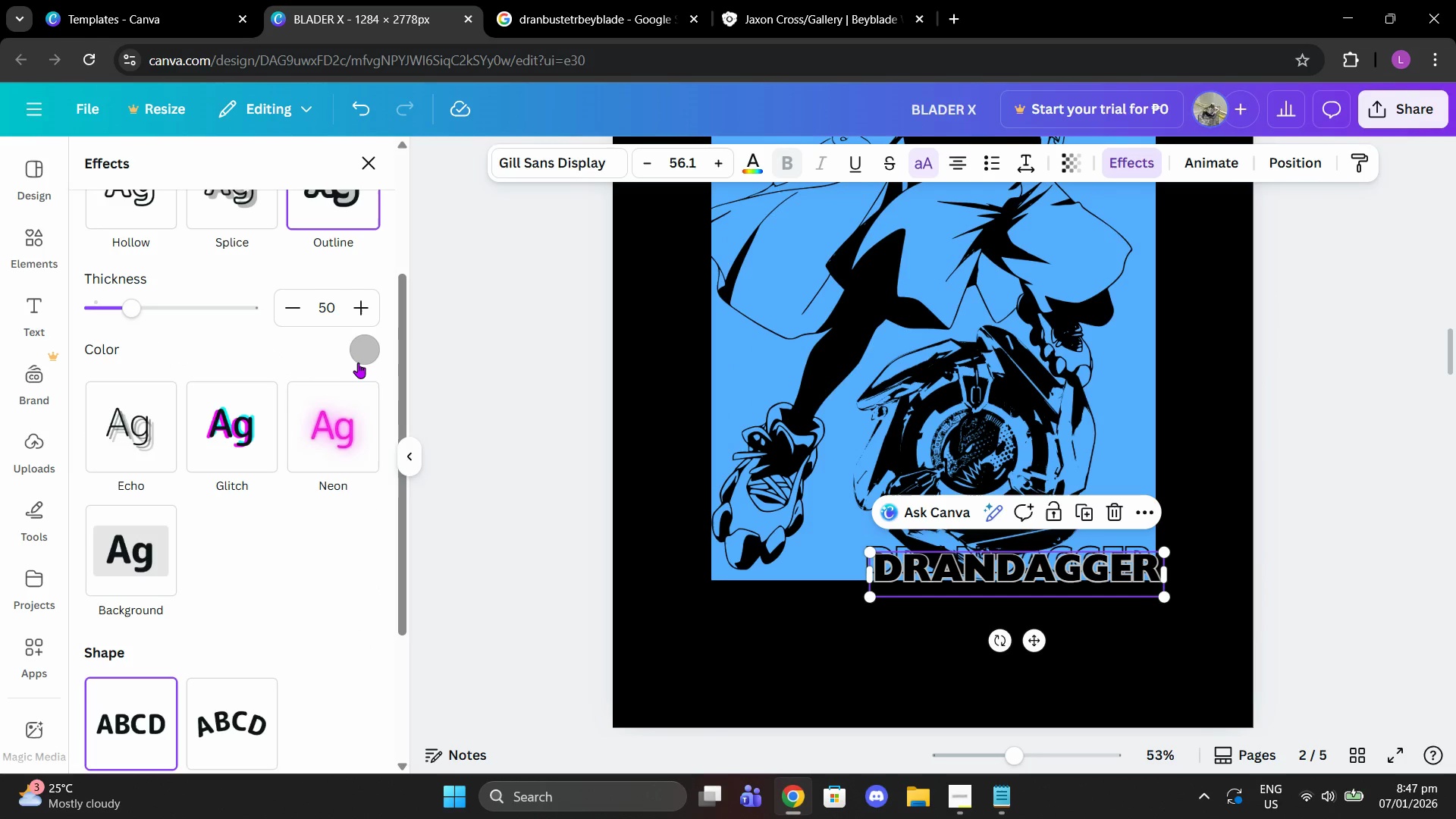 
left_click([359, 362])
 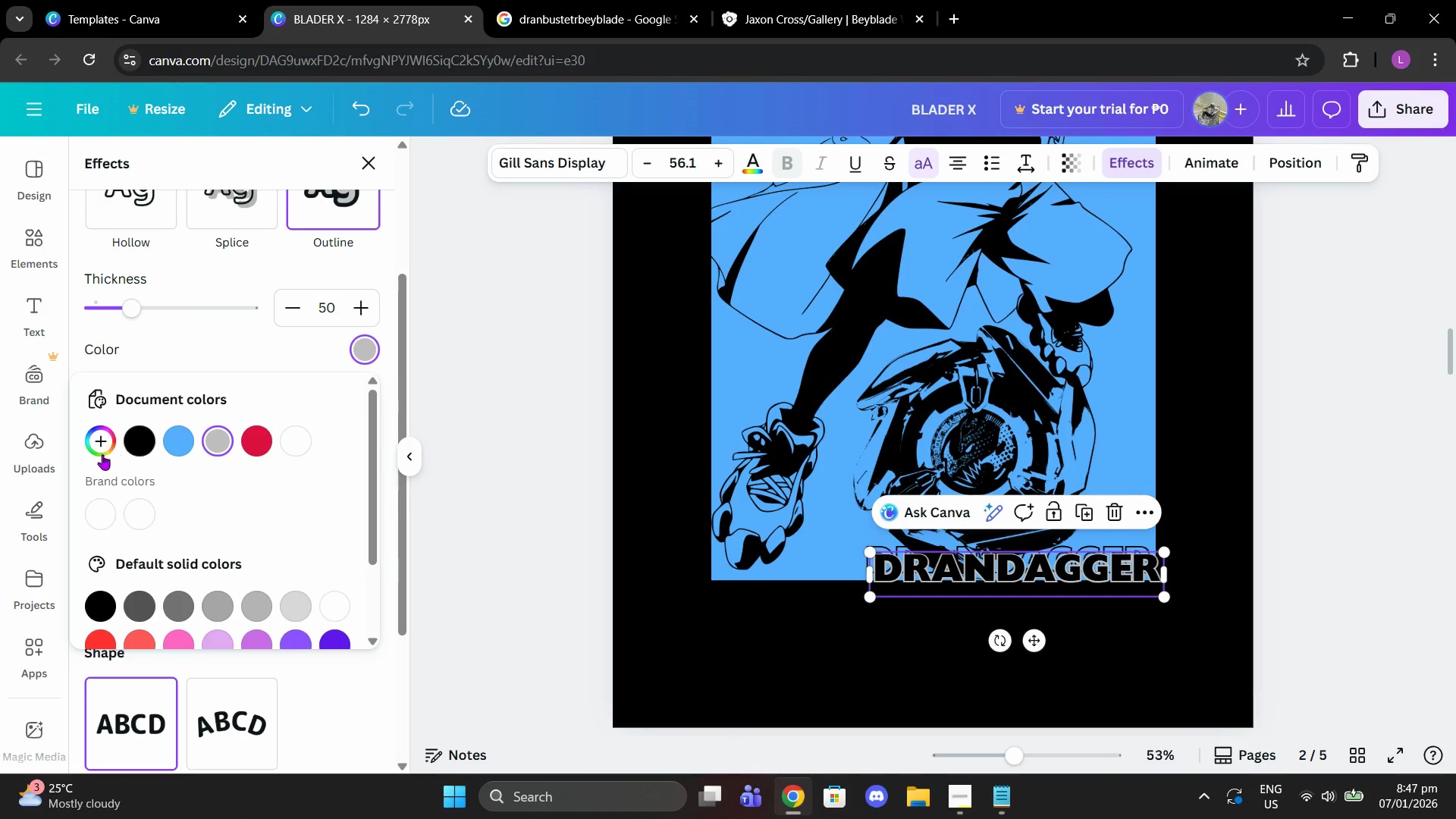 
left_click([131, 444])
 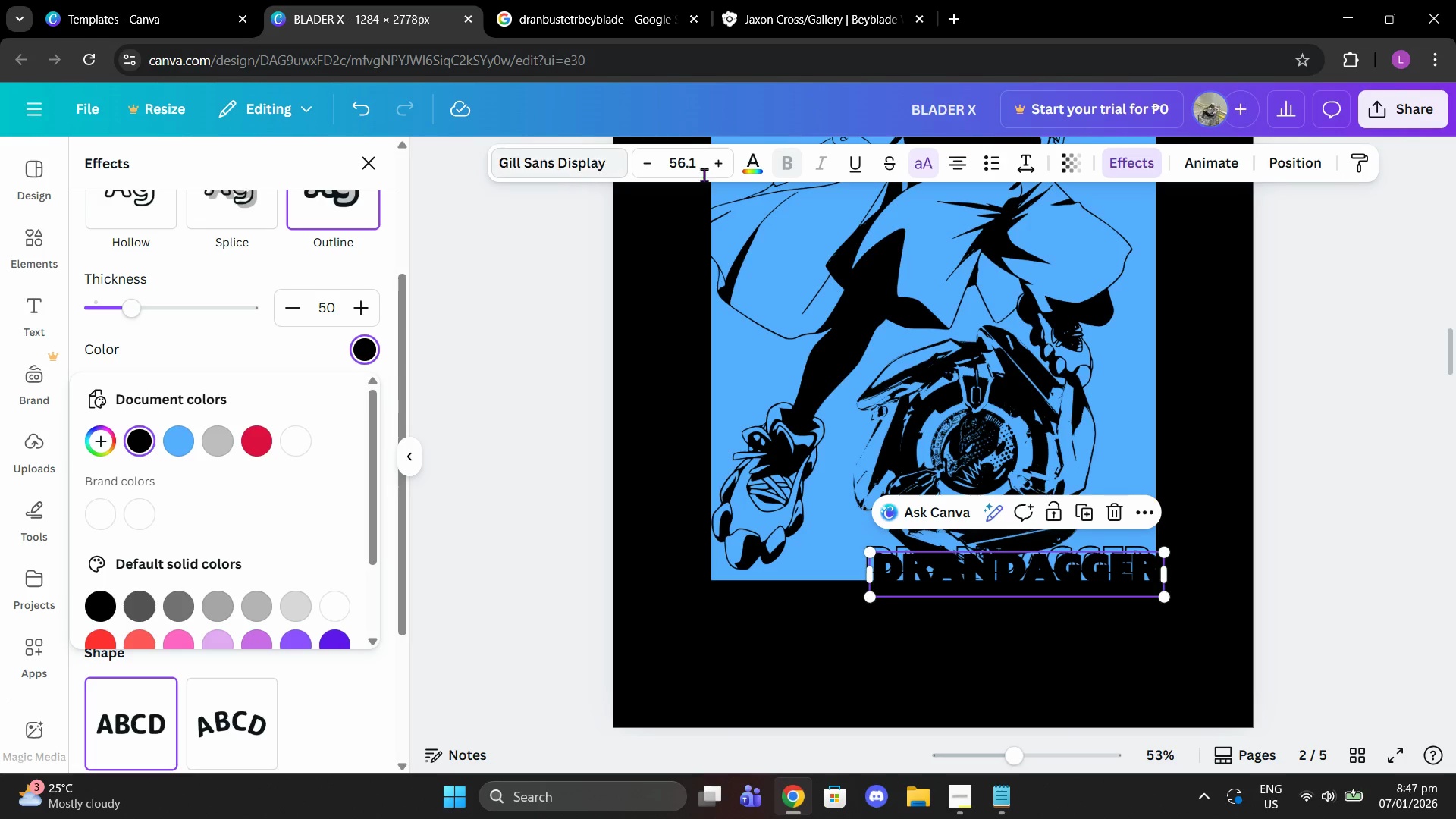 
left_click([751, 160])
 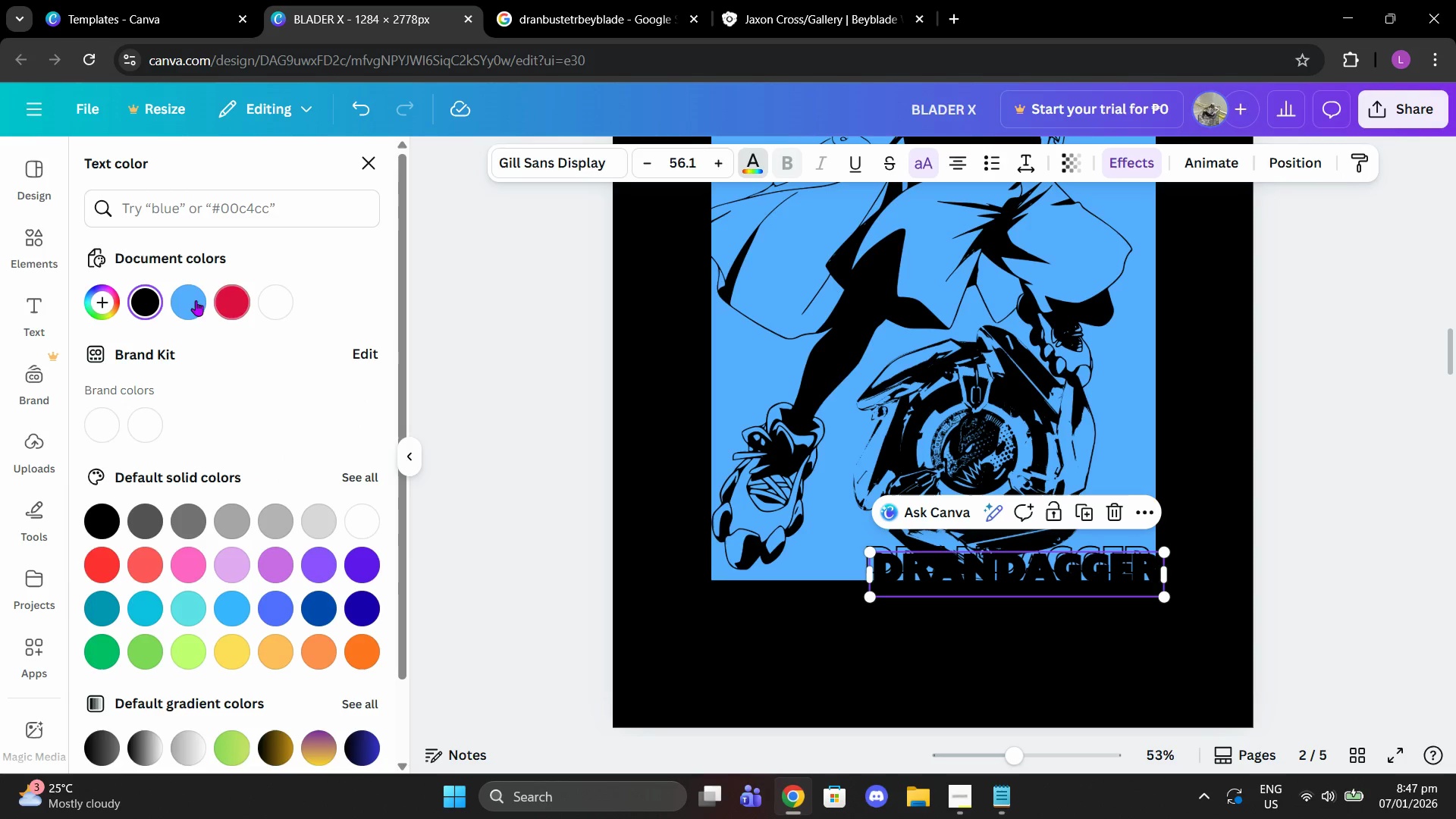 
left_click([187, 301])
 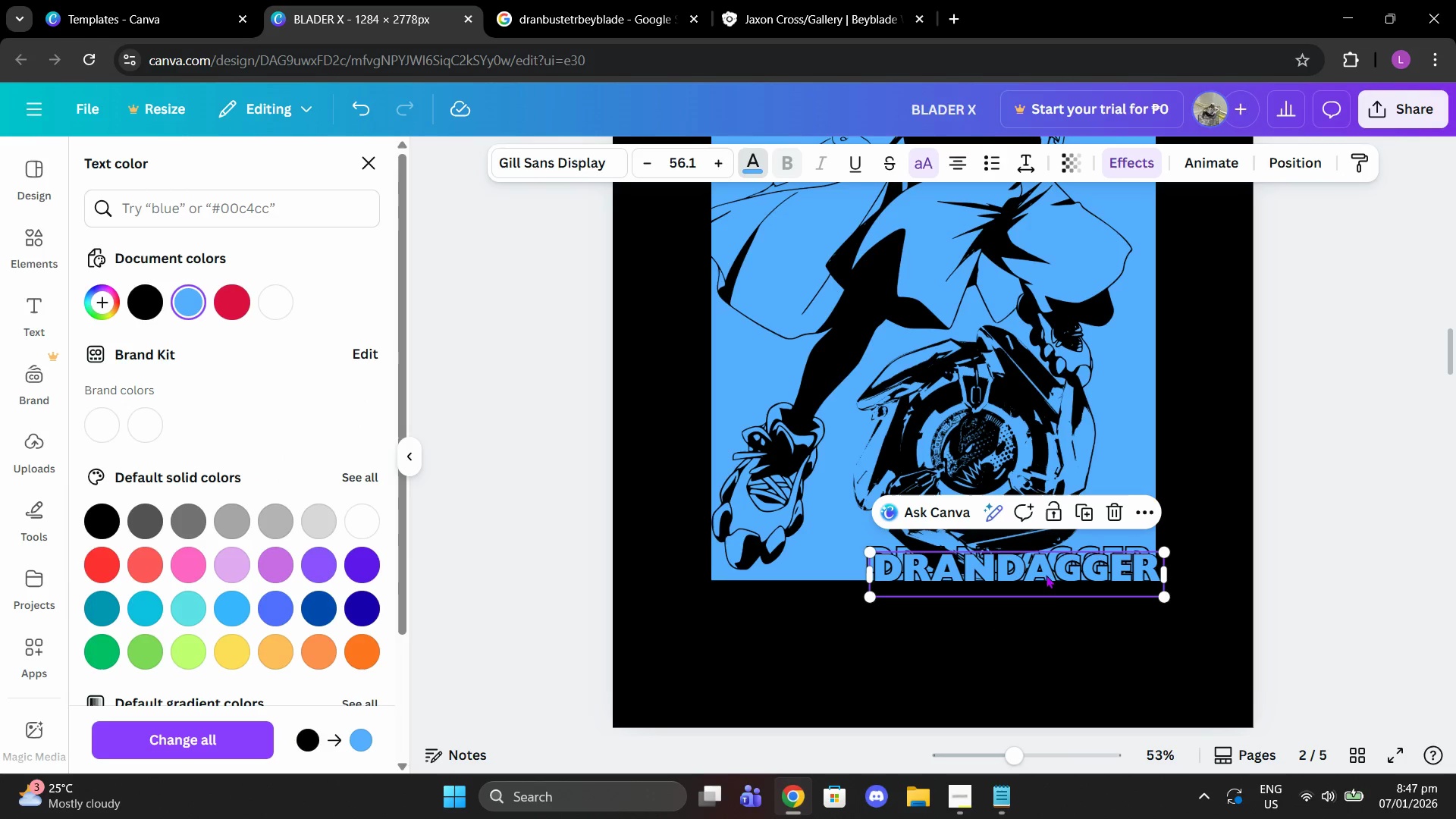 
left_click([1125, 661])
 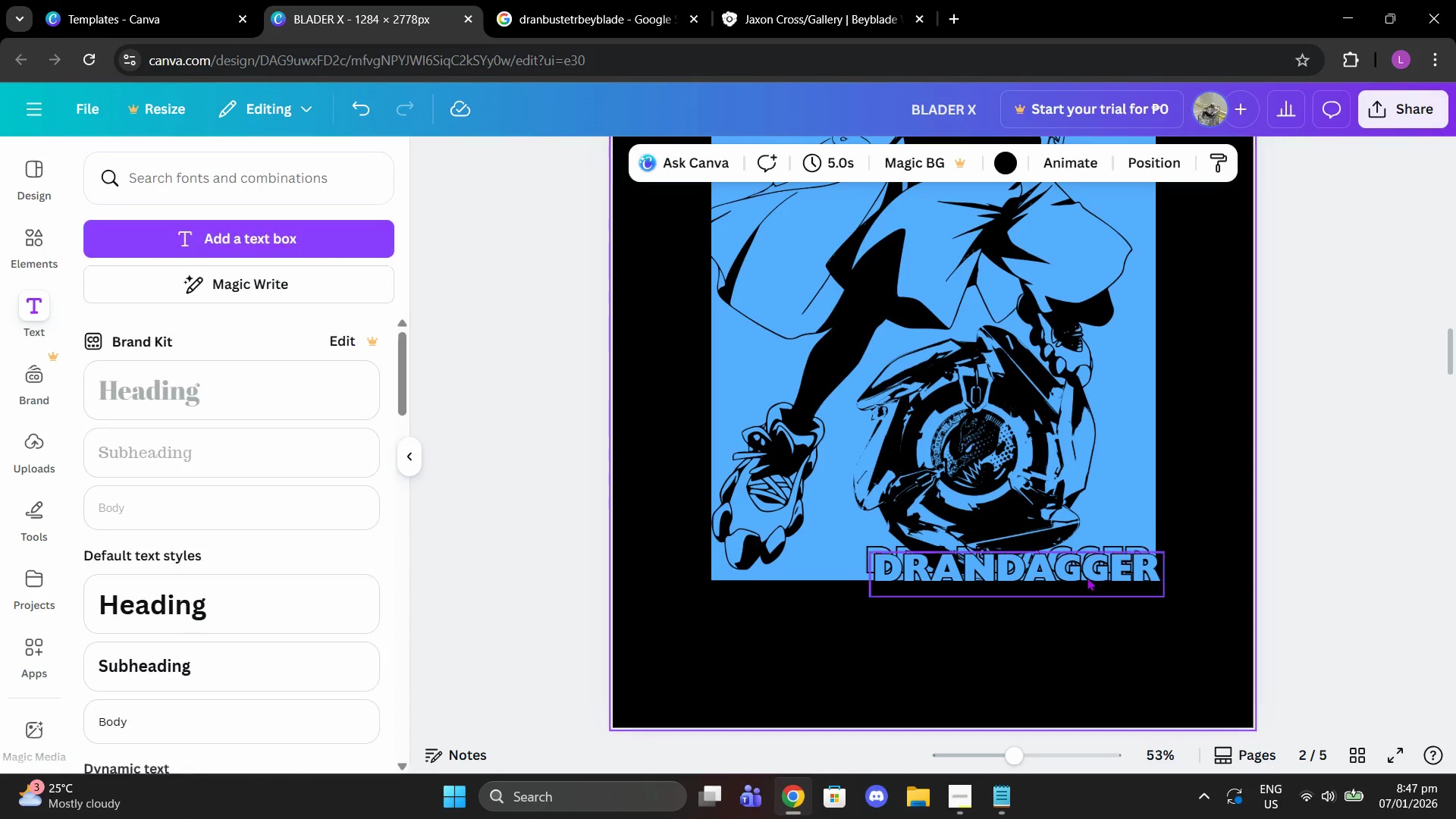 
left_click_drag(start_coordinate=[1087, 576], to_coordinate=[1079, 598])
 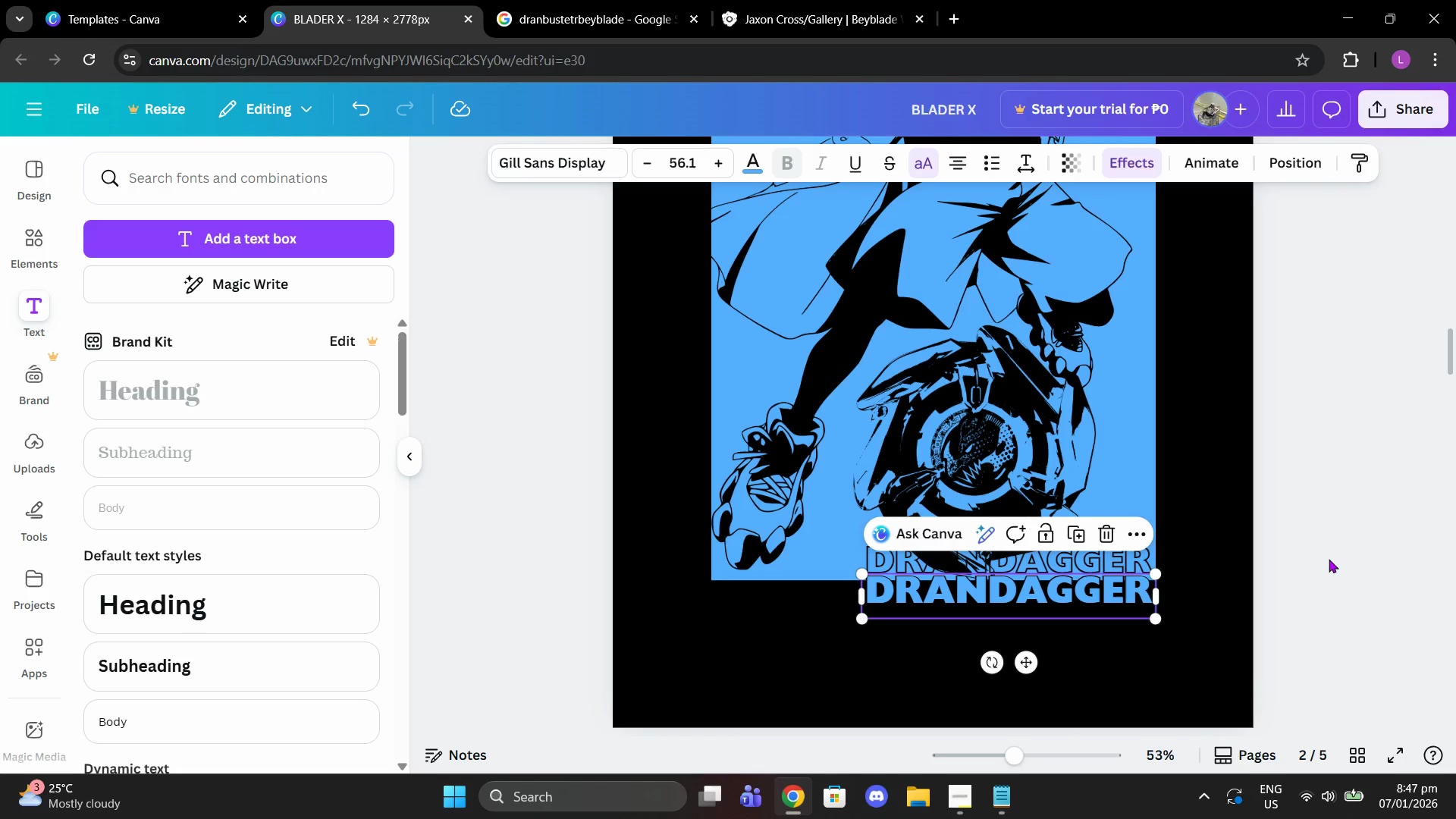 
left_click([1329, 559])
 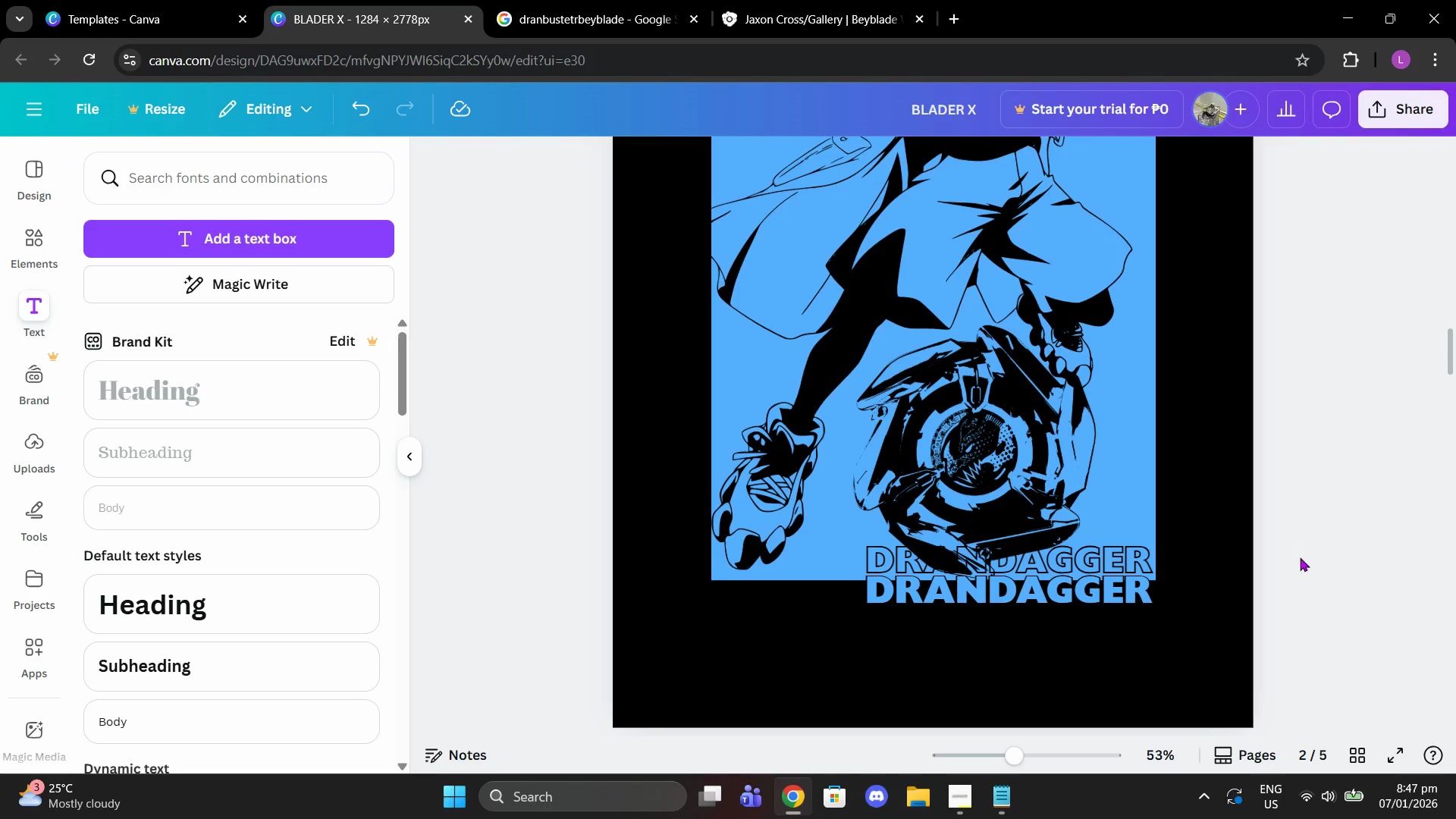 
scroll: coordinate [1229, 526], scroll_direction: up, amount: 22.0
 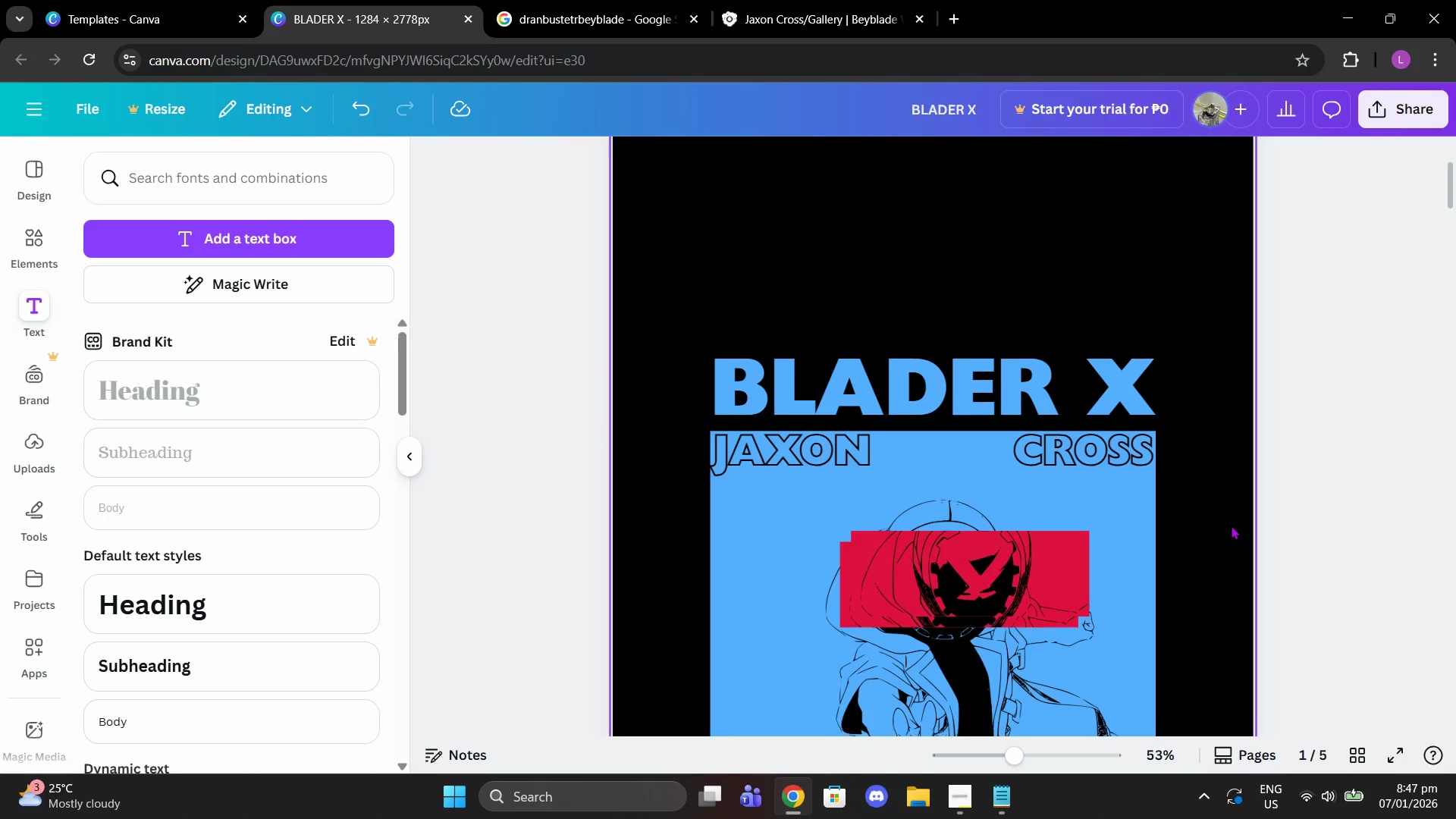 
scroll: coordinate [1221, 520], scroll_direction: down, amount: 22.0
 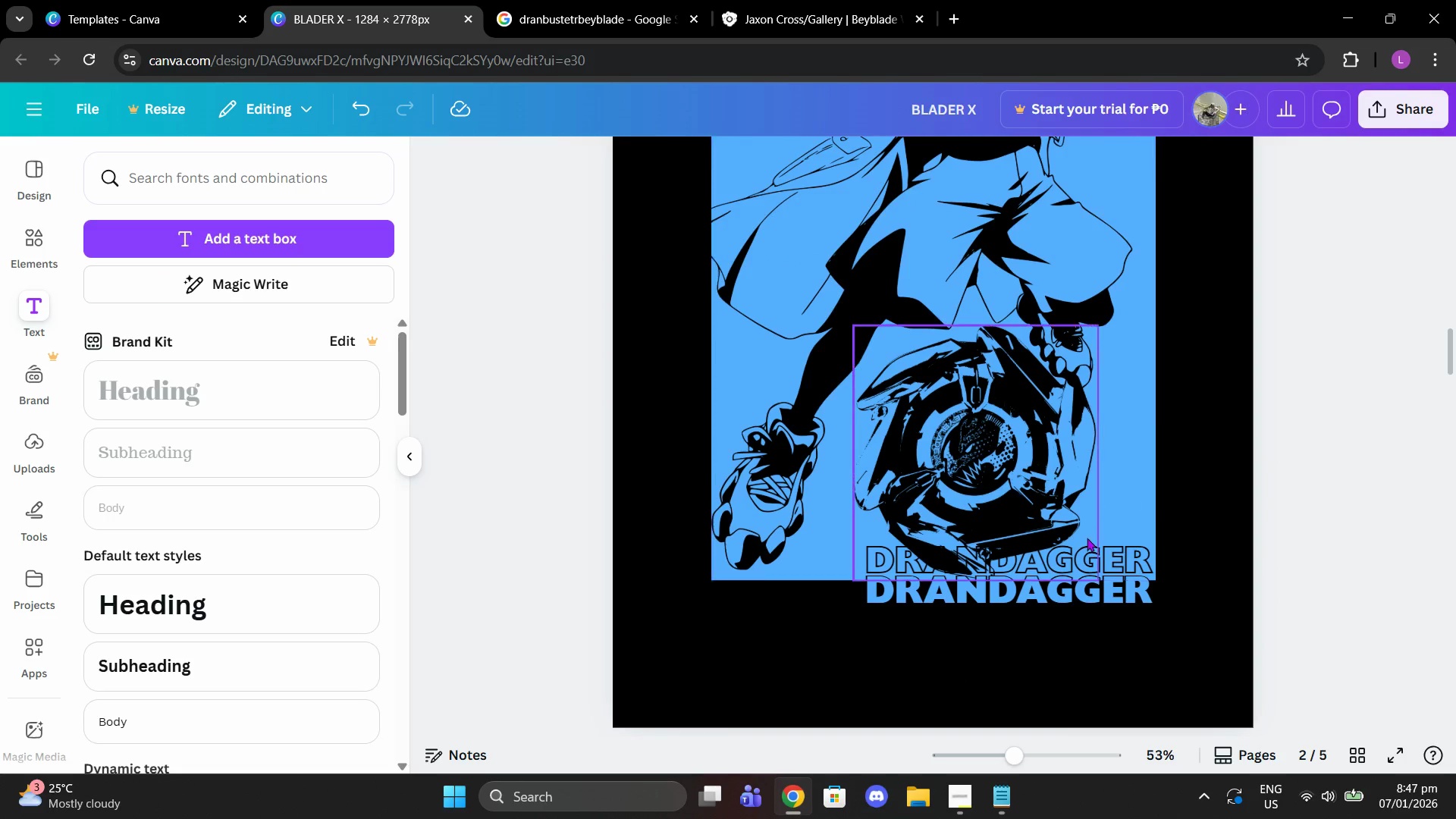 
left_click([1086, 539])
 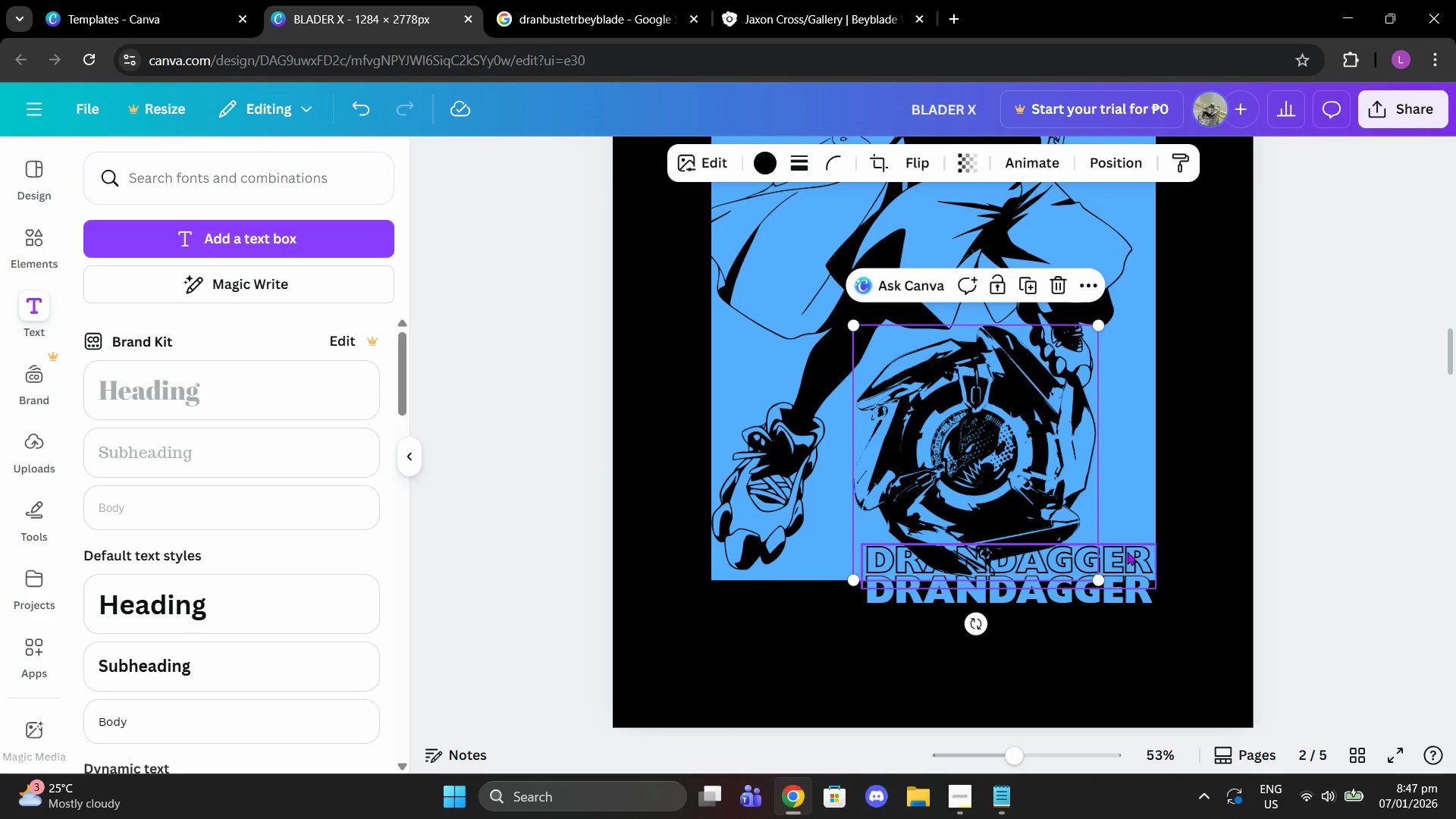 
left_click([1128, 551])
 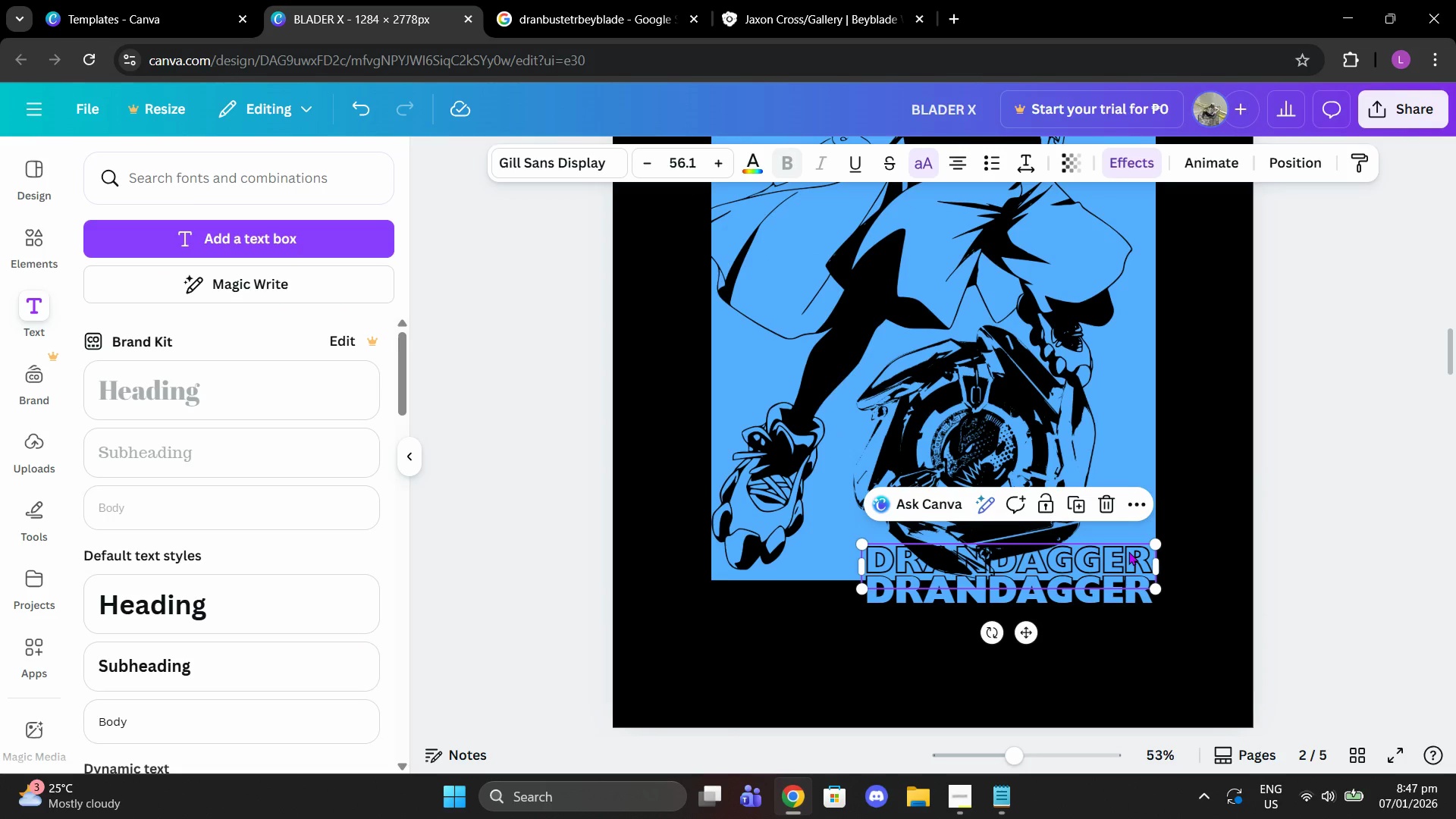 
key(Control+C)
 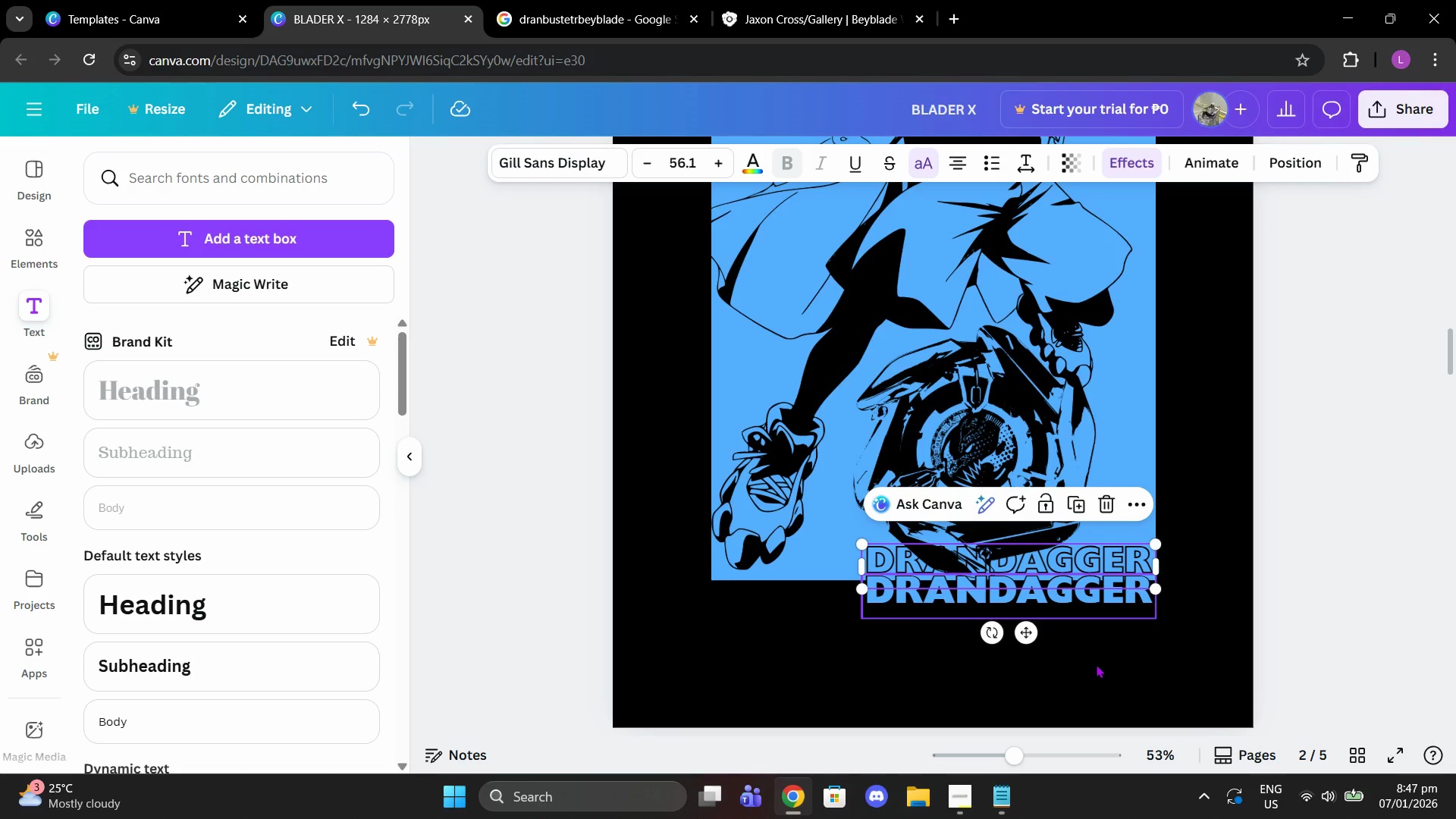 
left_click([1004, 798])
 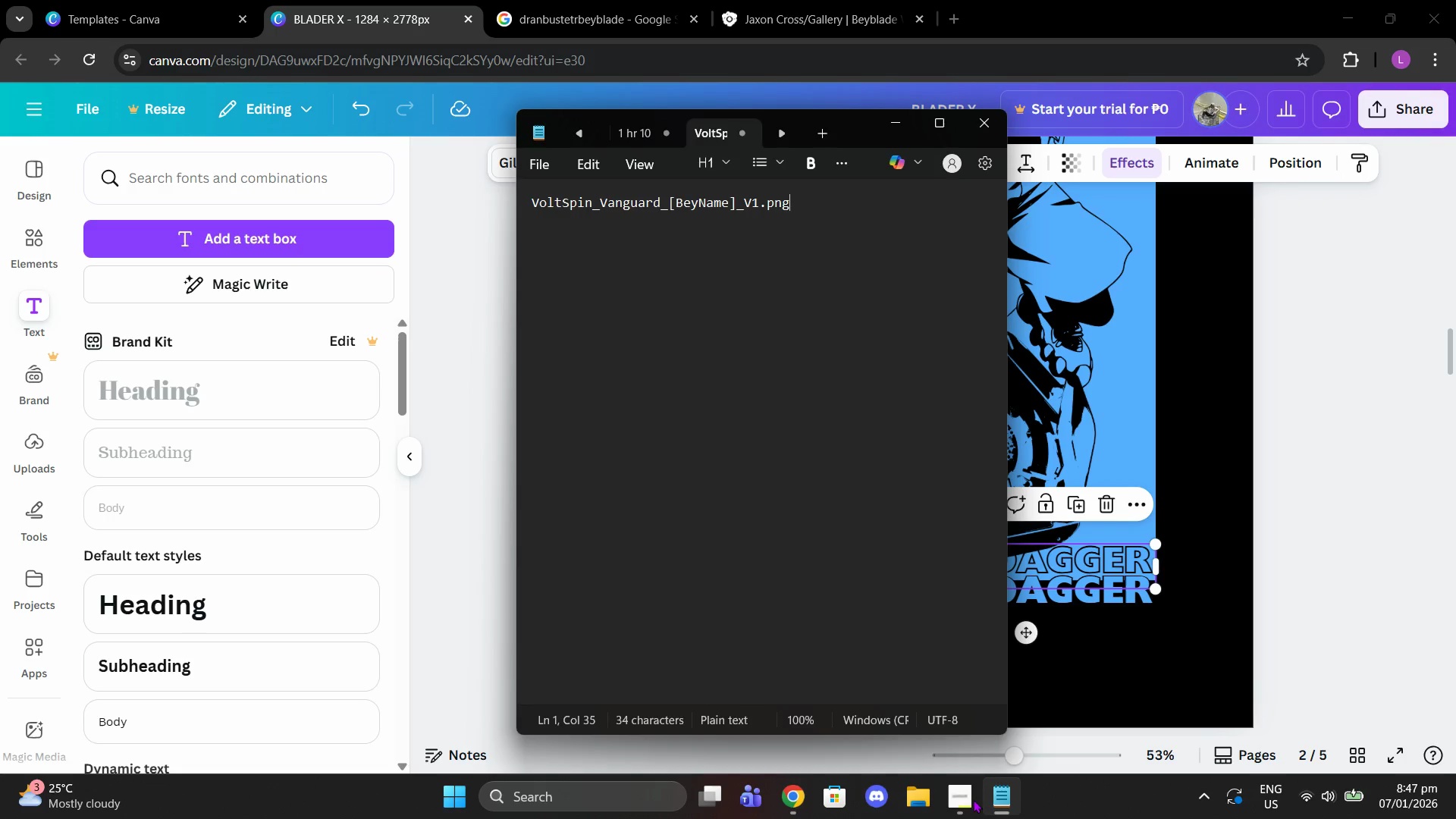 
left_click([962, 804])